 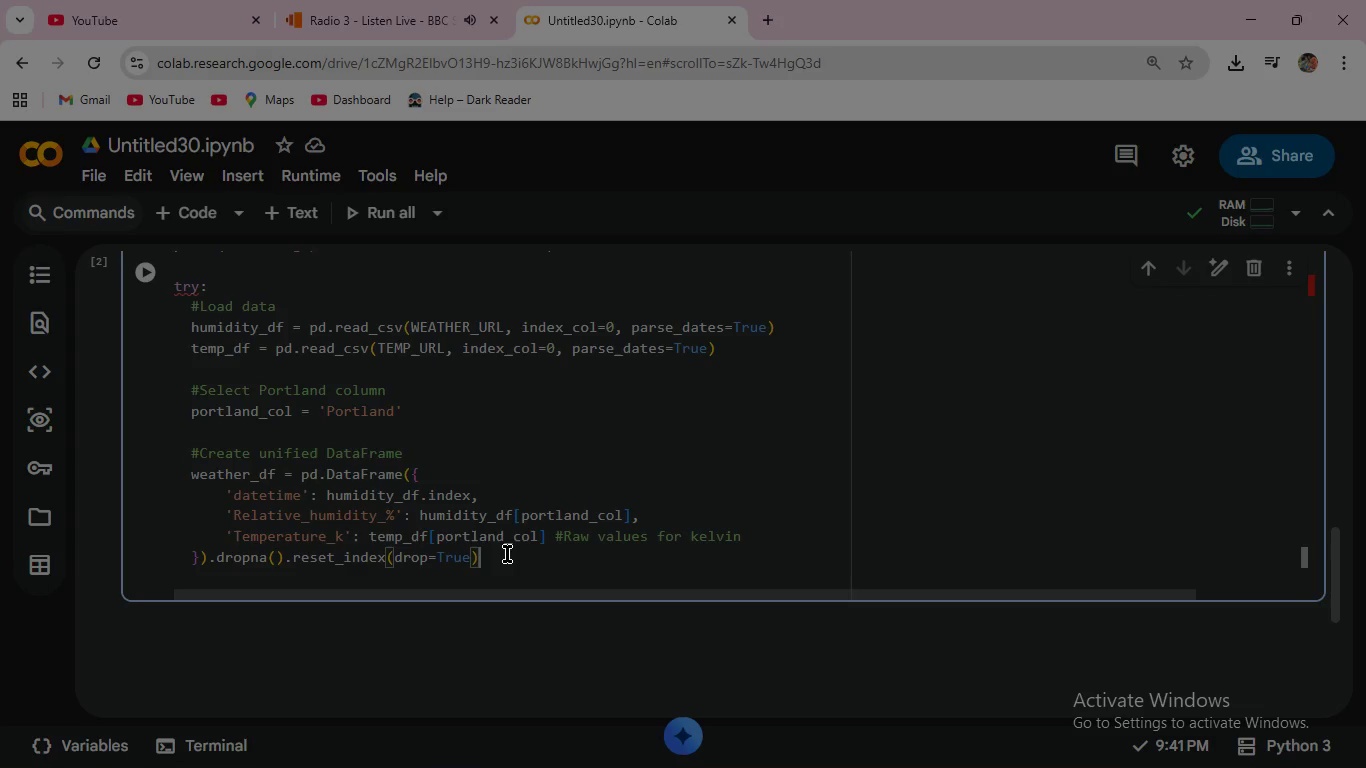 
key(Enter)
 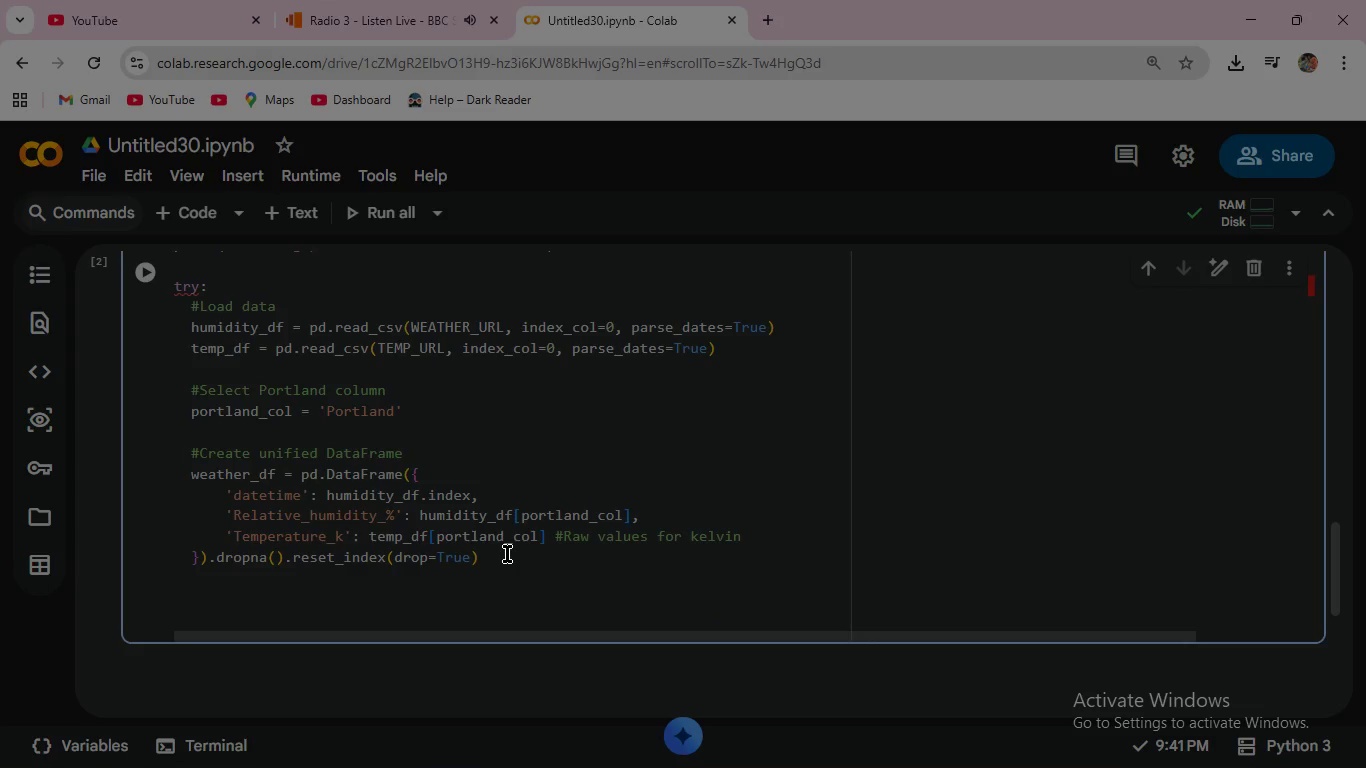 
key(Enter)
 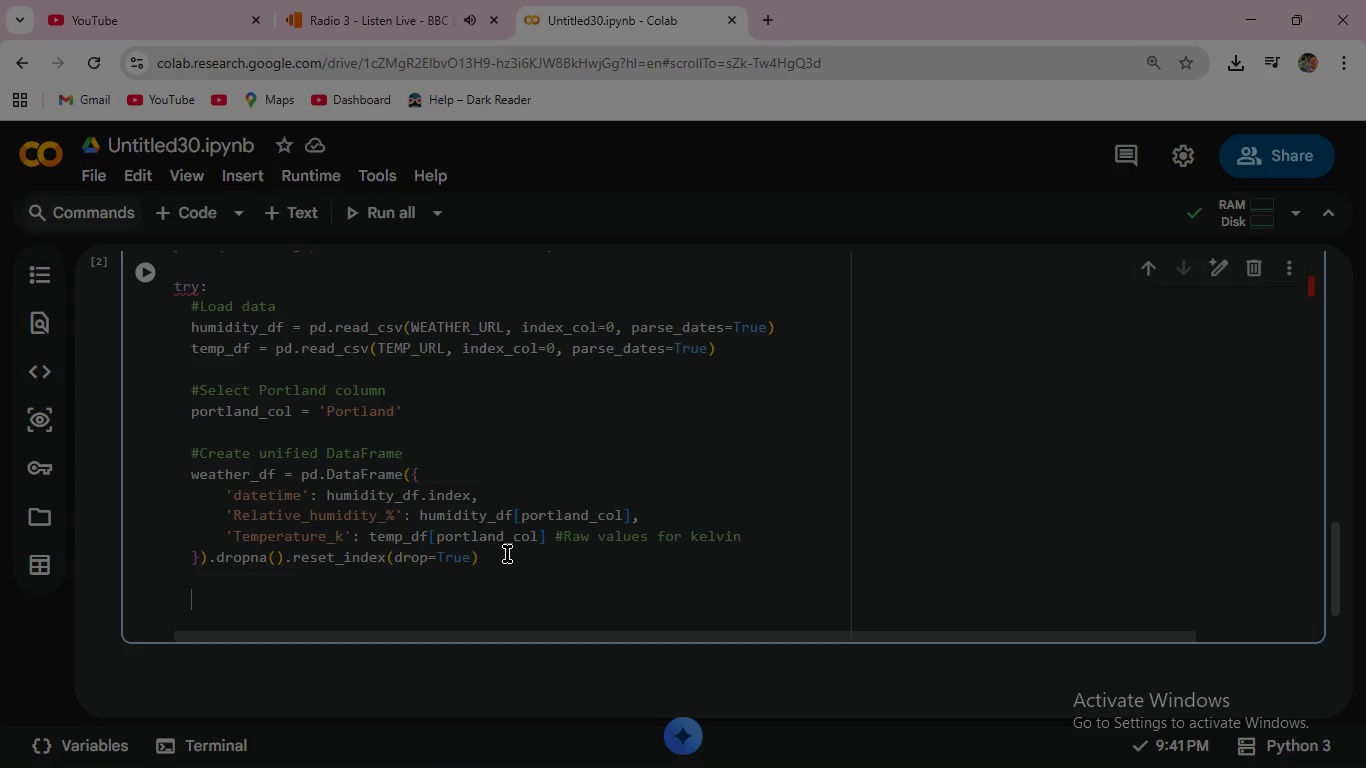 
wait(59.67)
 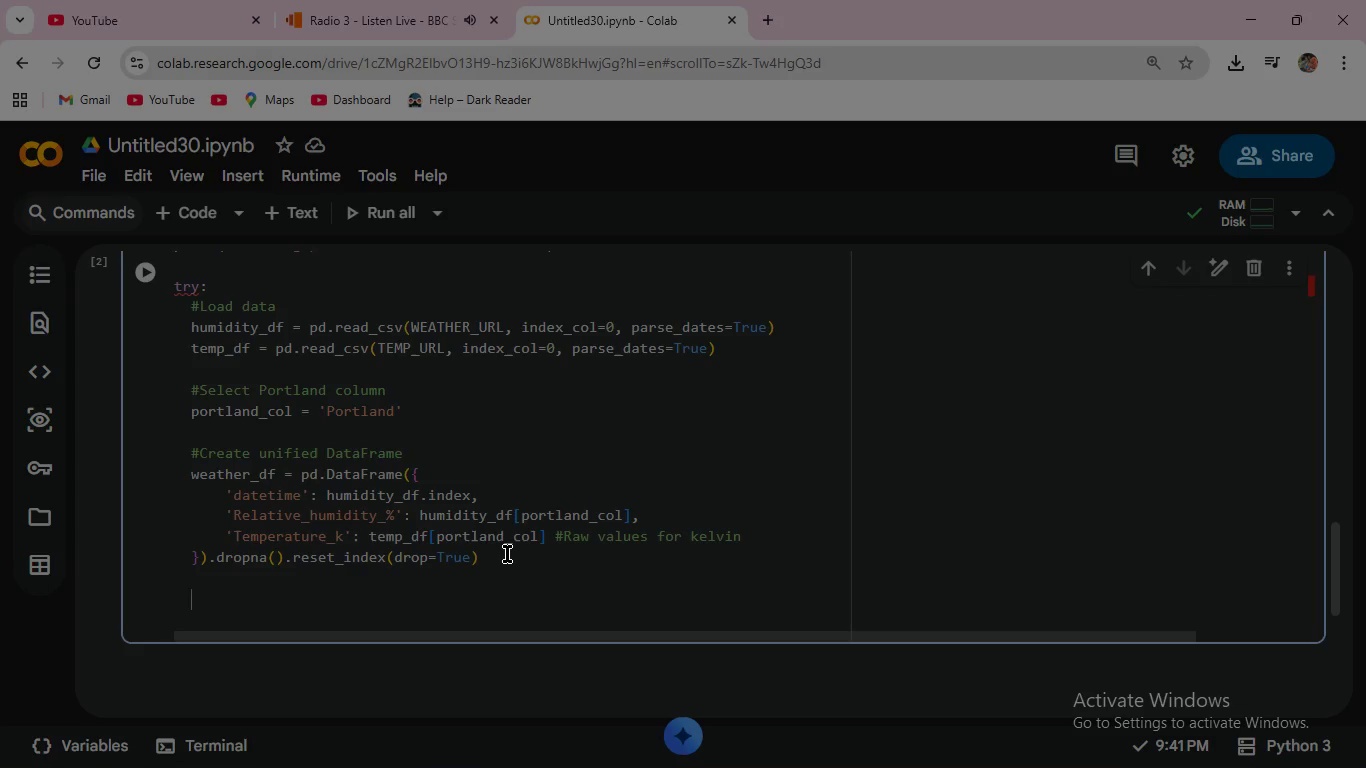 
type(Co)
key(Backspace)
key(Backspace)
type(#COnvrt )
key(Backspace)
key(Backspace)
key(Backspace)
key(Backspace)
key(Backspace)
key(Backspace)
key(Backspace)
type(onvrt kelvin to Celsius)
 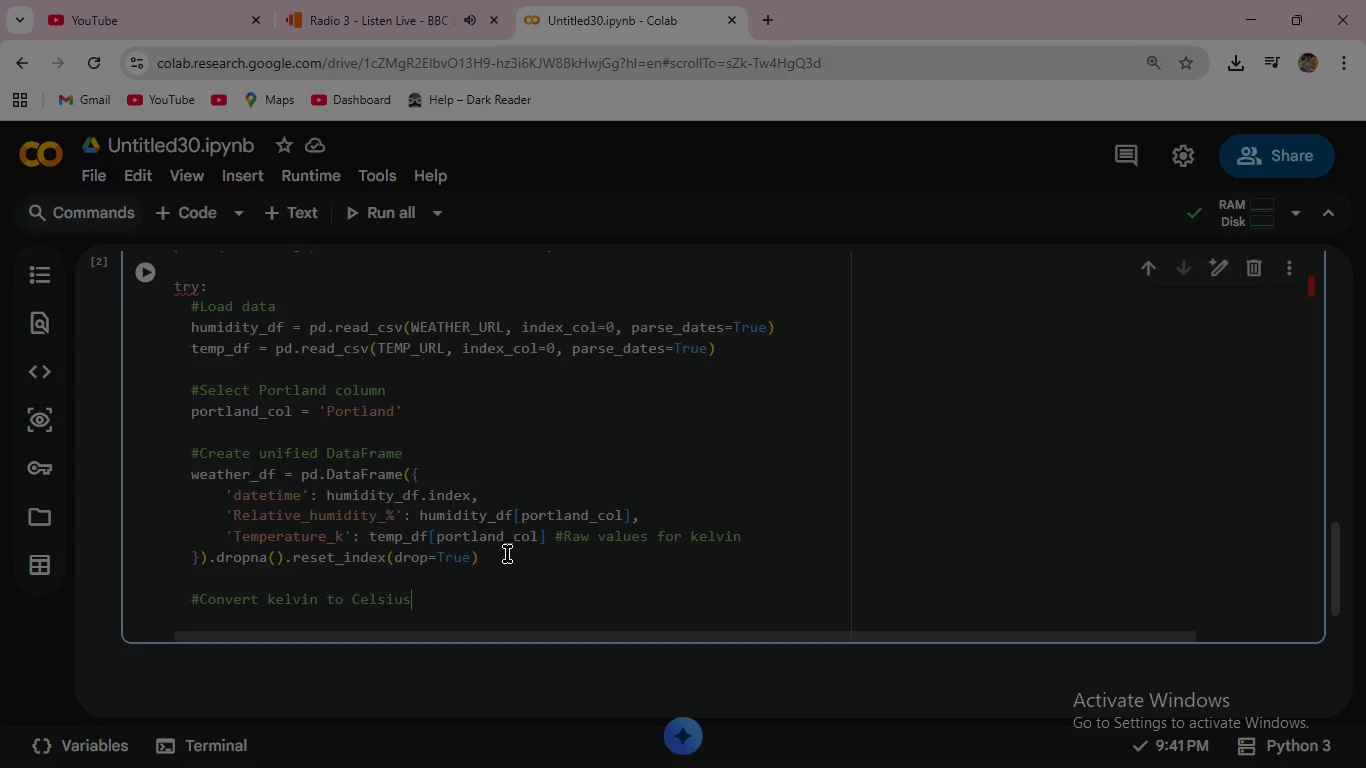 
key(Enter)
 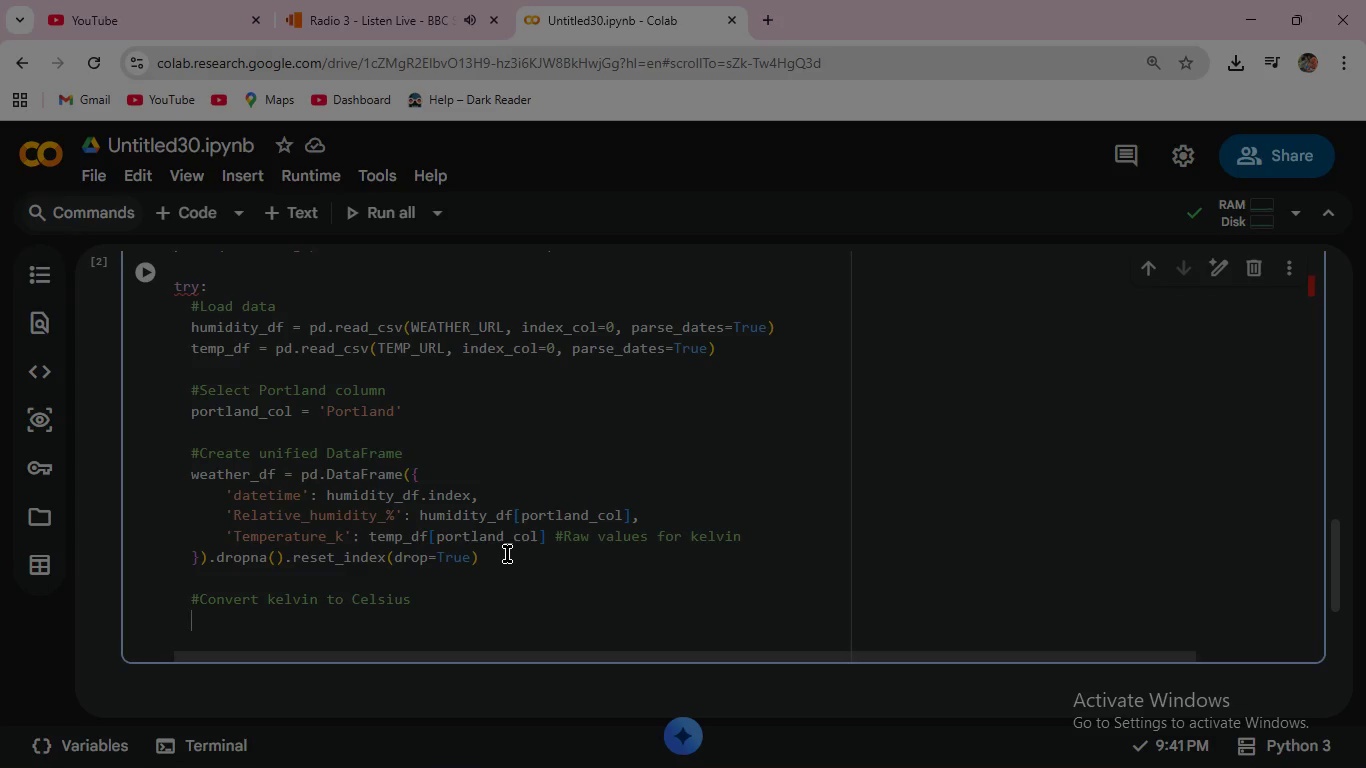 
wait(6.55)
 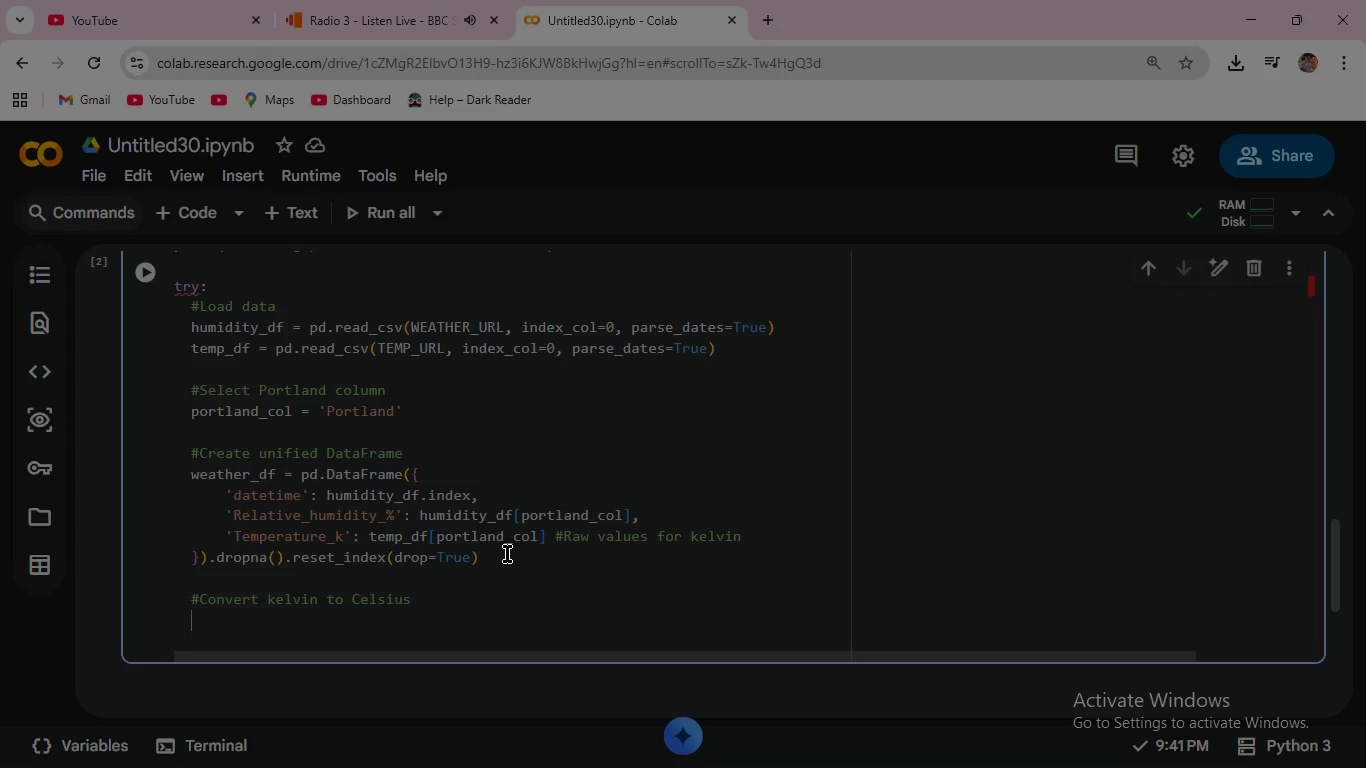 
key(Shift+3)
 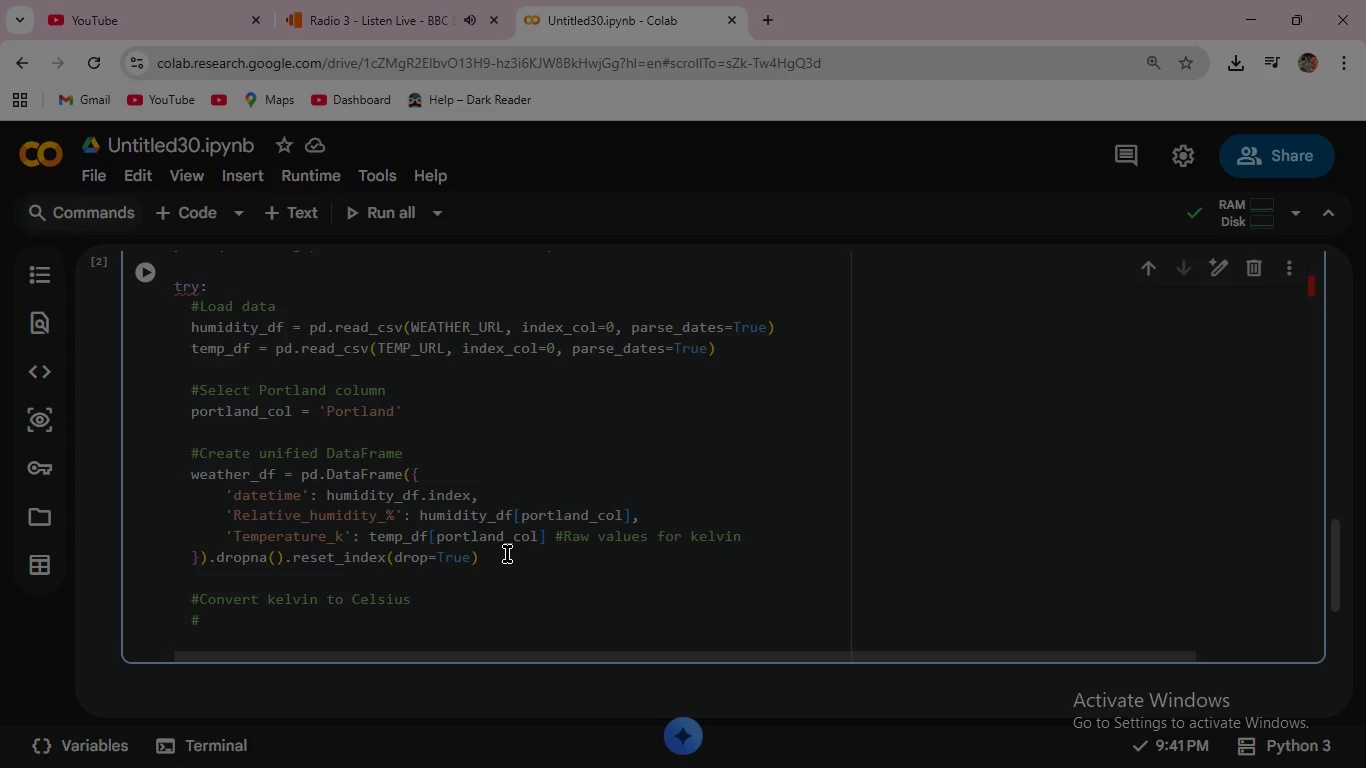 
type( Degree cce)
key(Backspace)
key(Backspace)
key(Backspace)
type(Celsius = K-273.15 )
 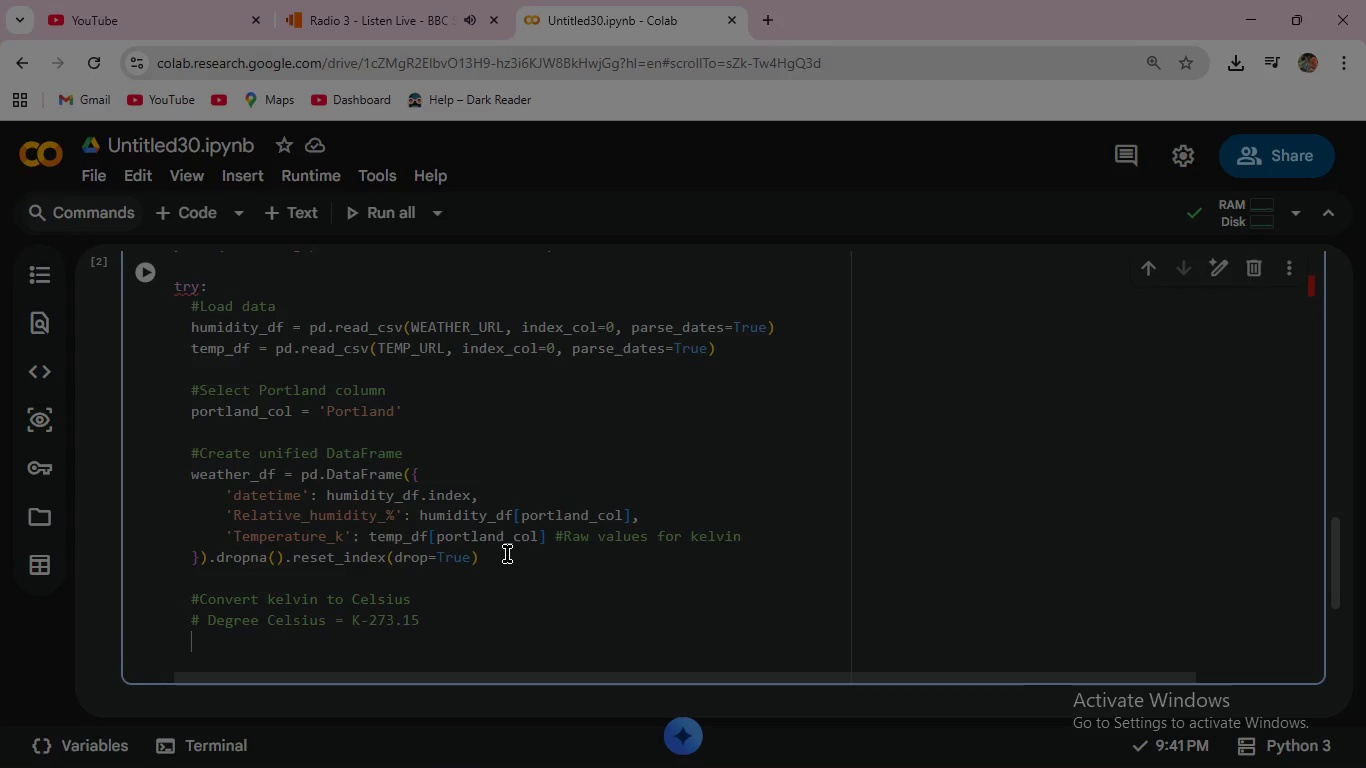 
key(Enter)
 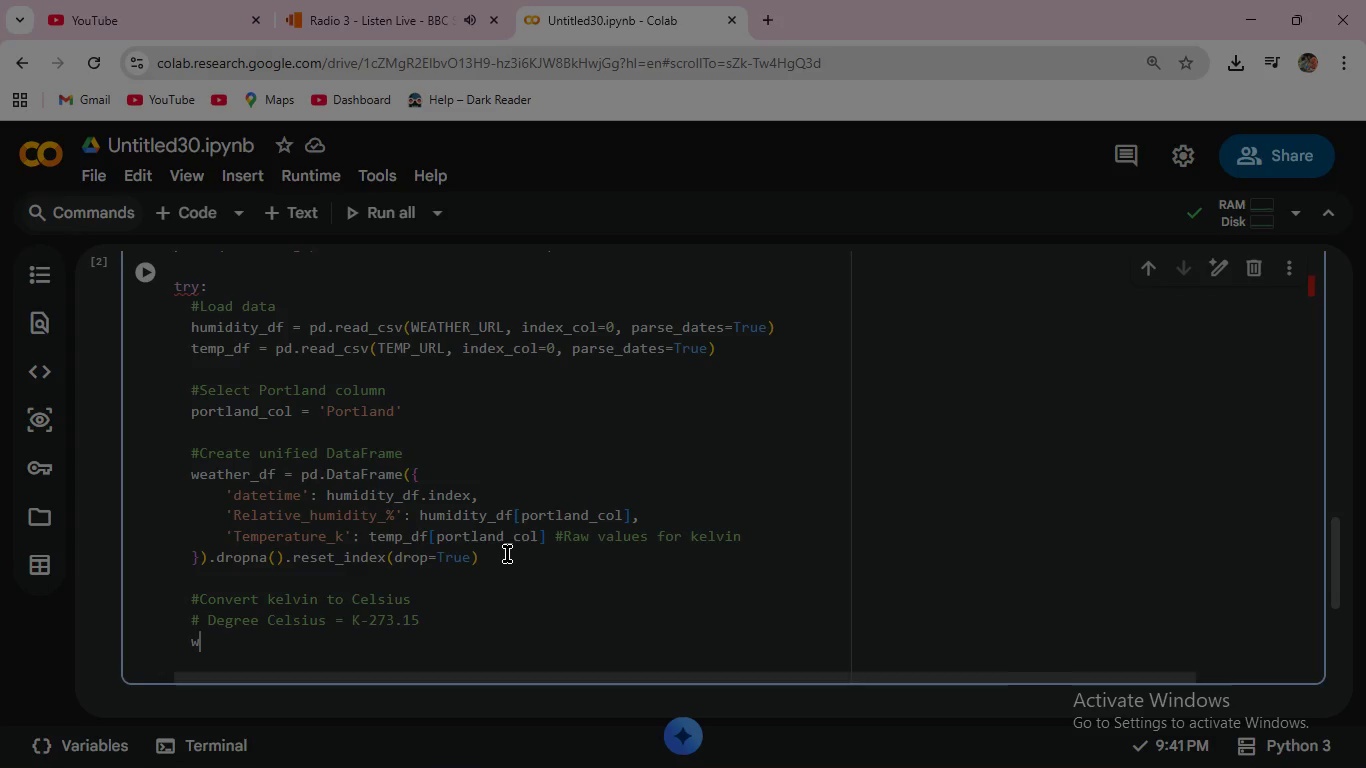 
type(weathr)
 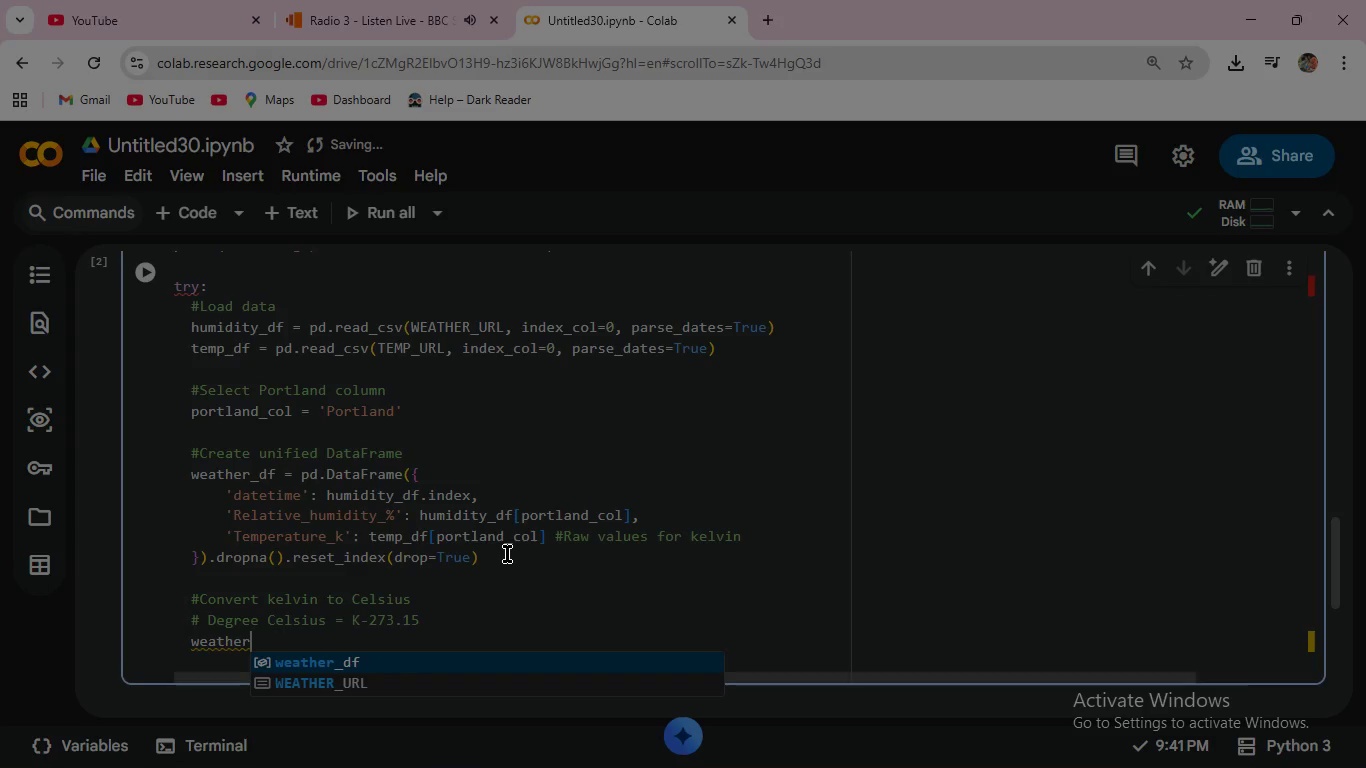 
hold_key(key=E, duration=0.33)
 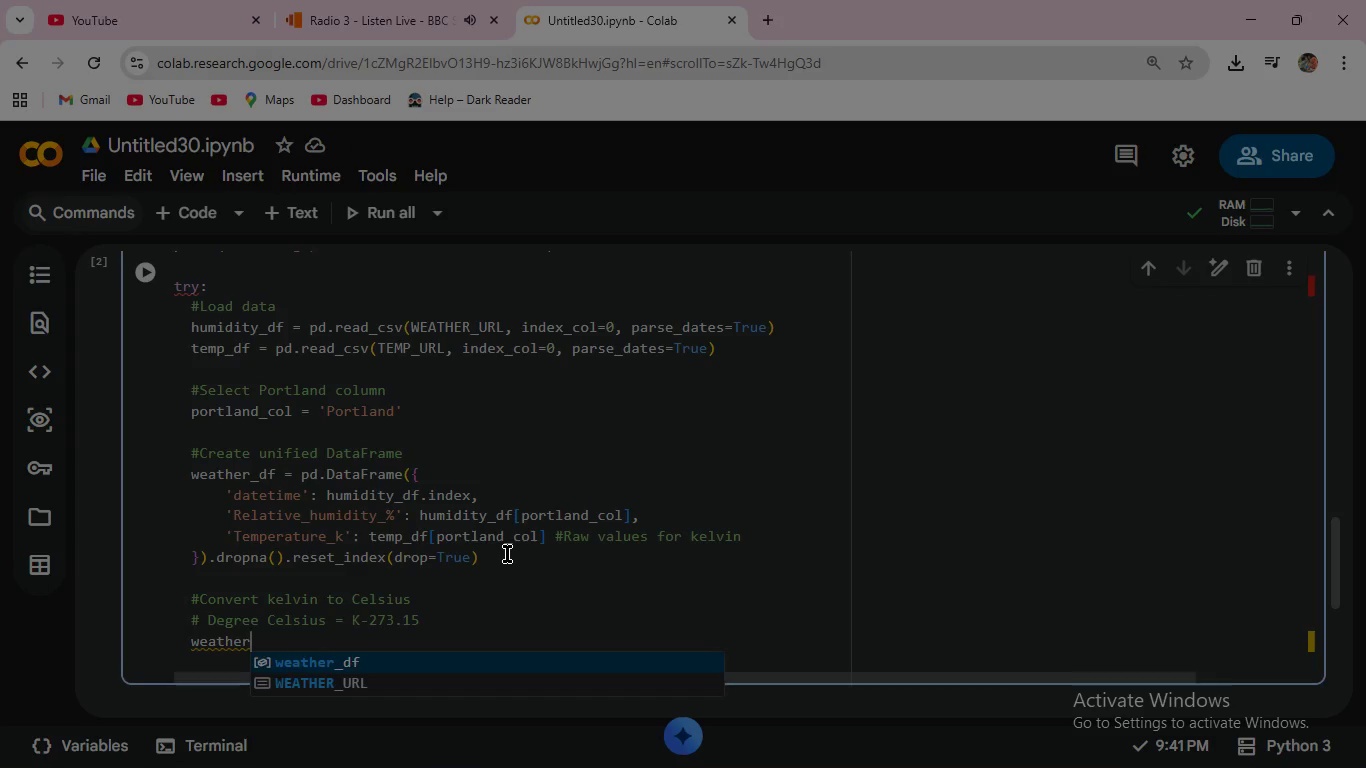 
key(Enter)
 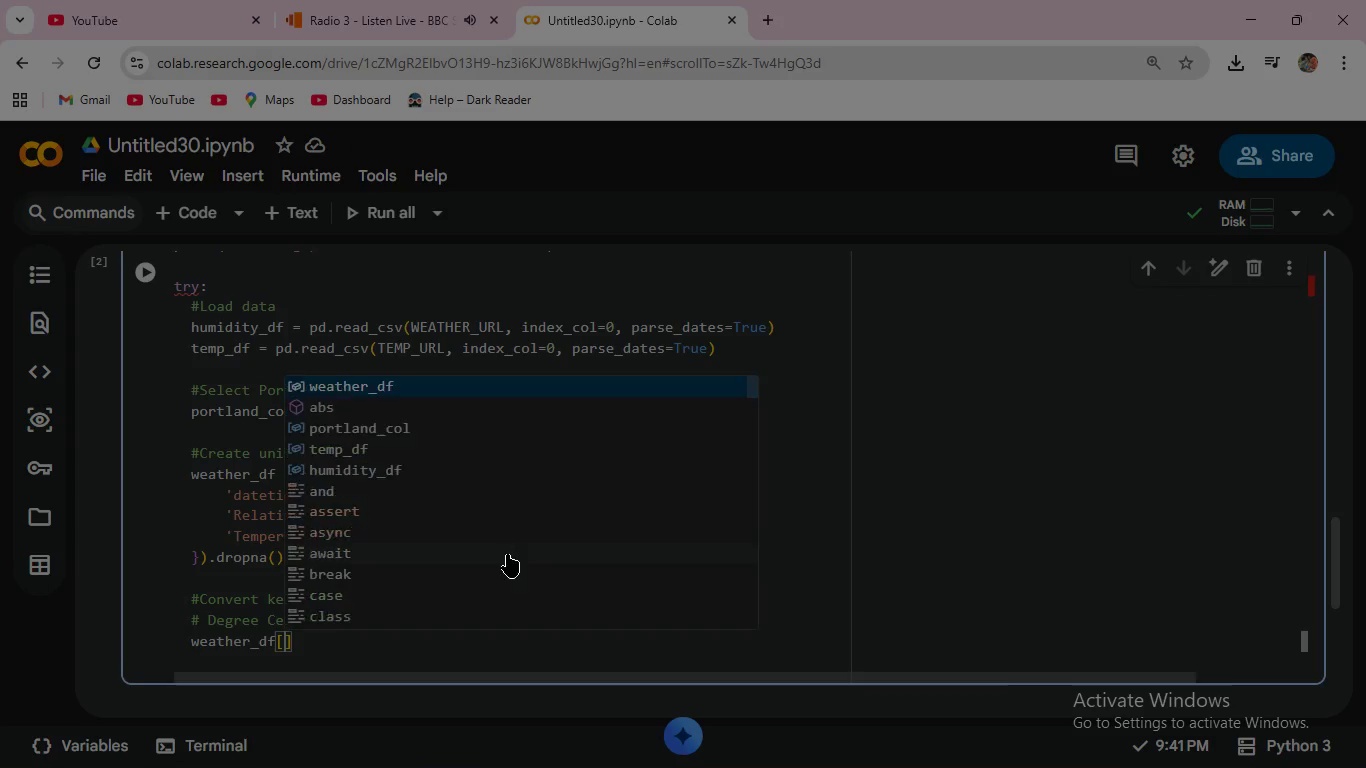 
type(['Temperature_C)
 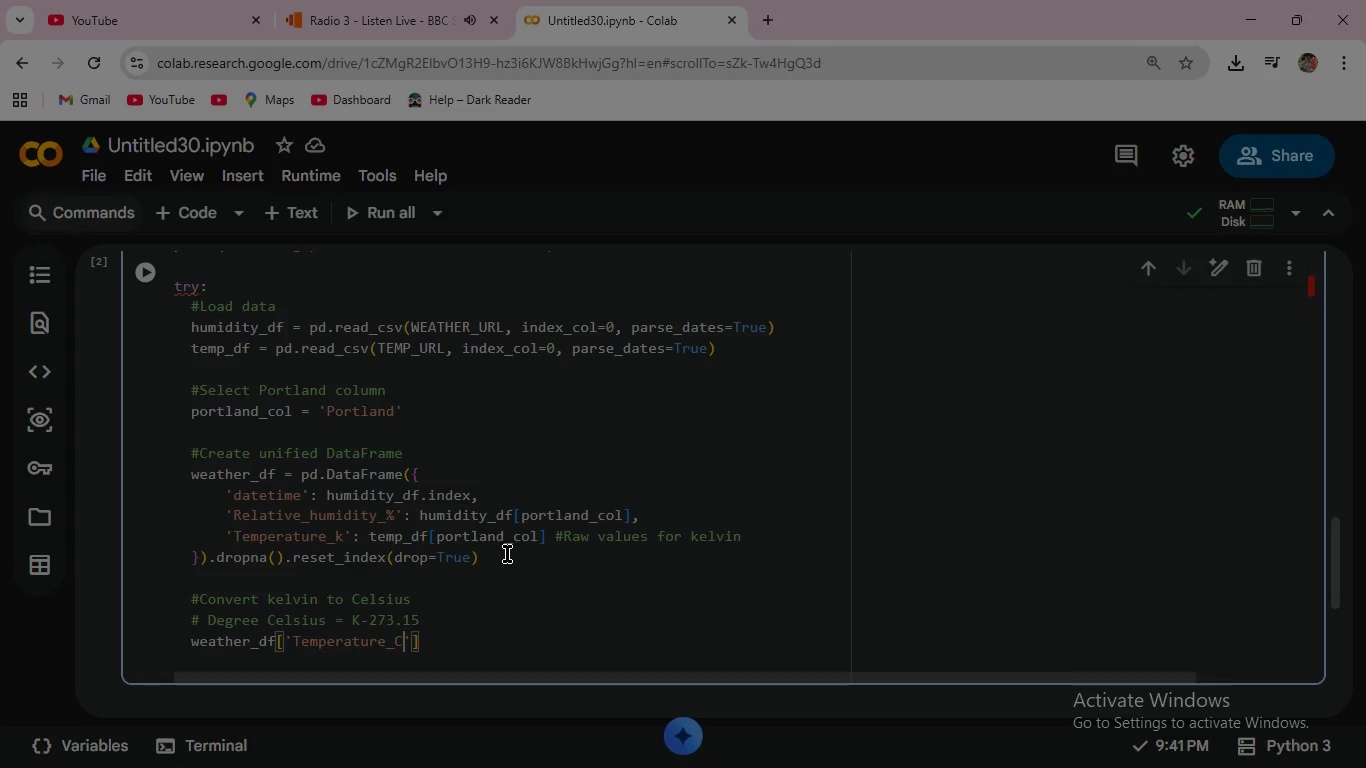 
key(ArrowRight)
 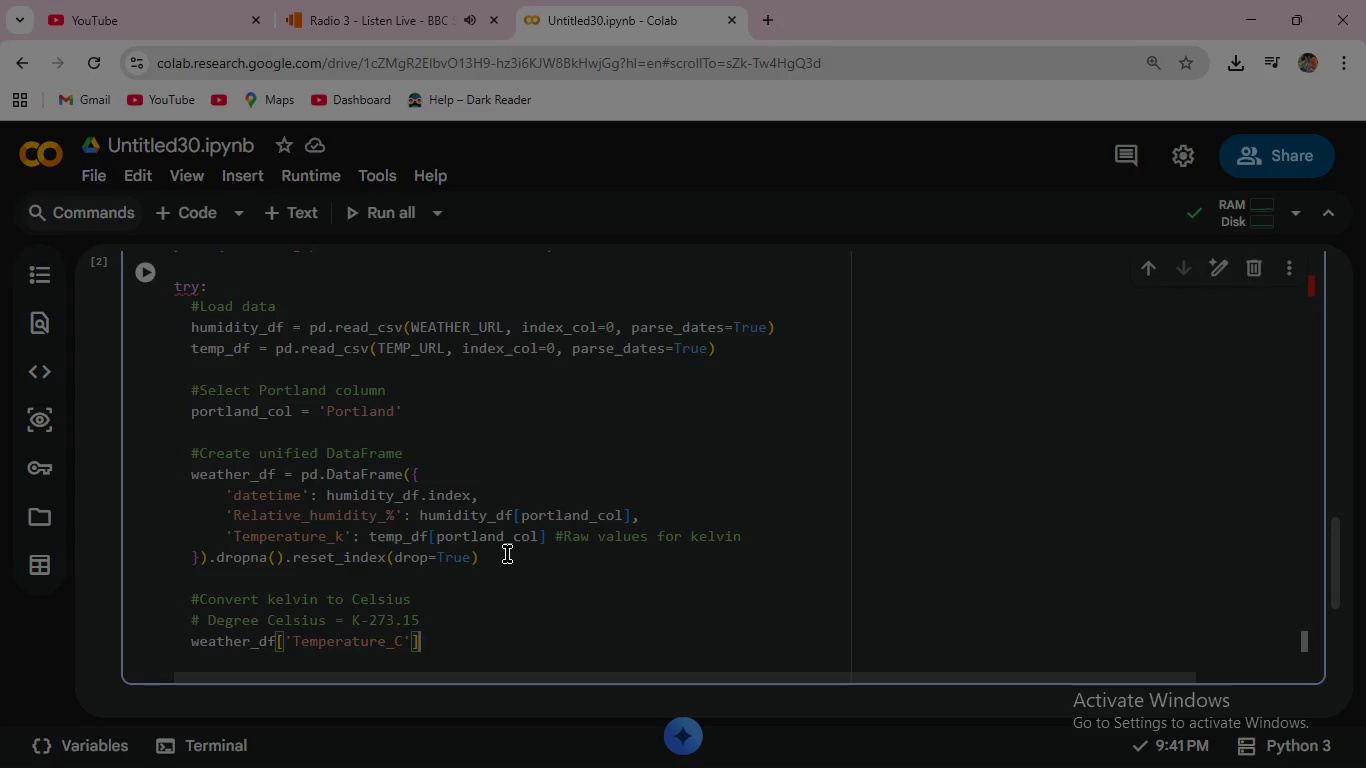 
key(ArrowRight)
 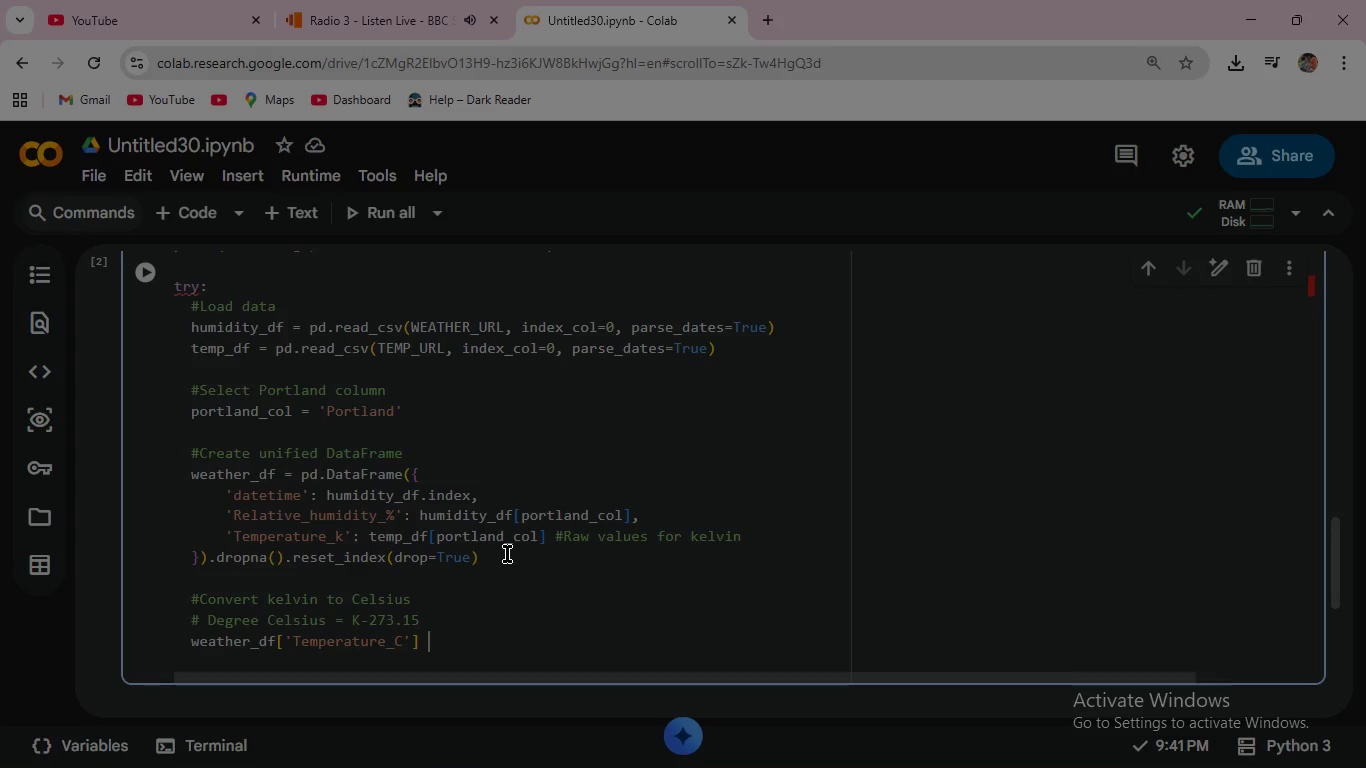 
type( = weathr)
 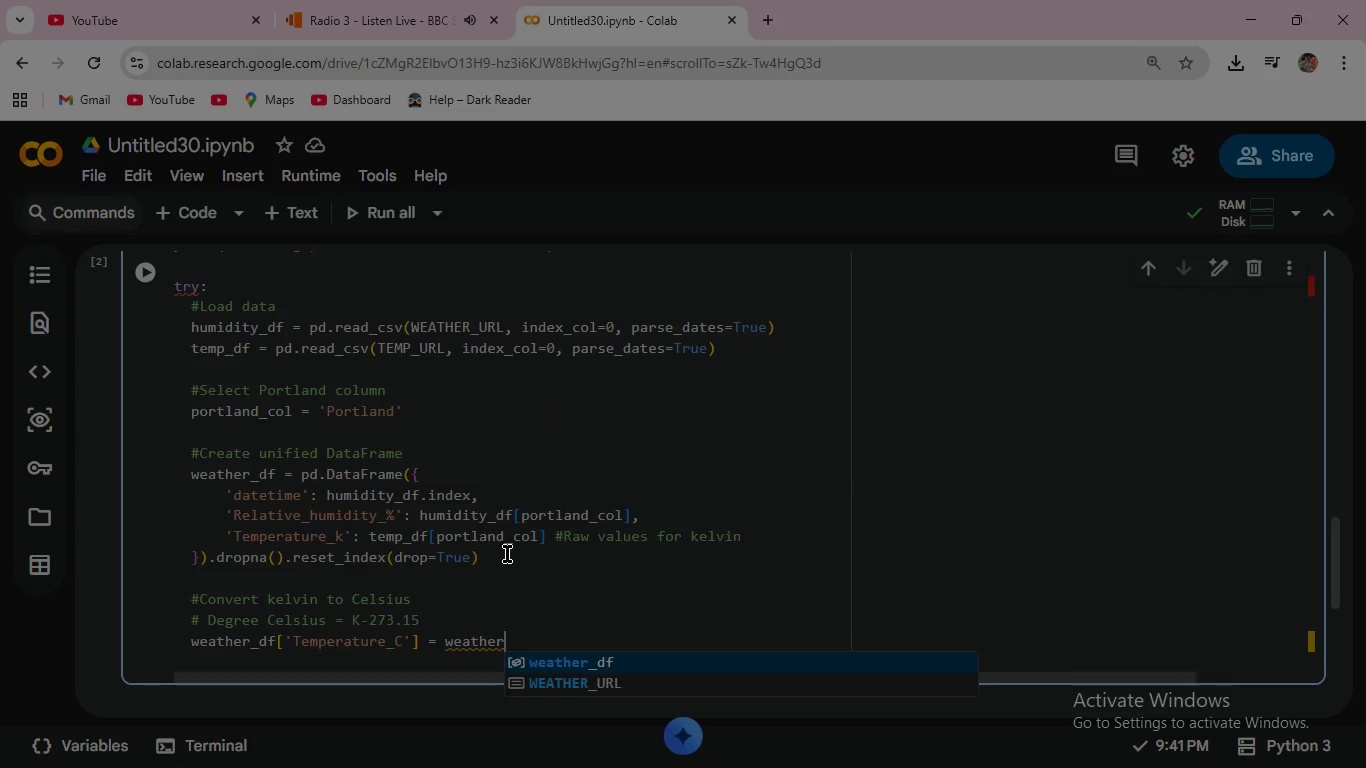 
hold_key(key=E, duration=0.31)
 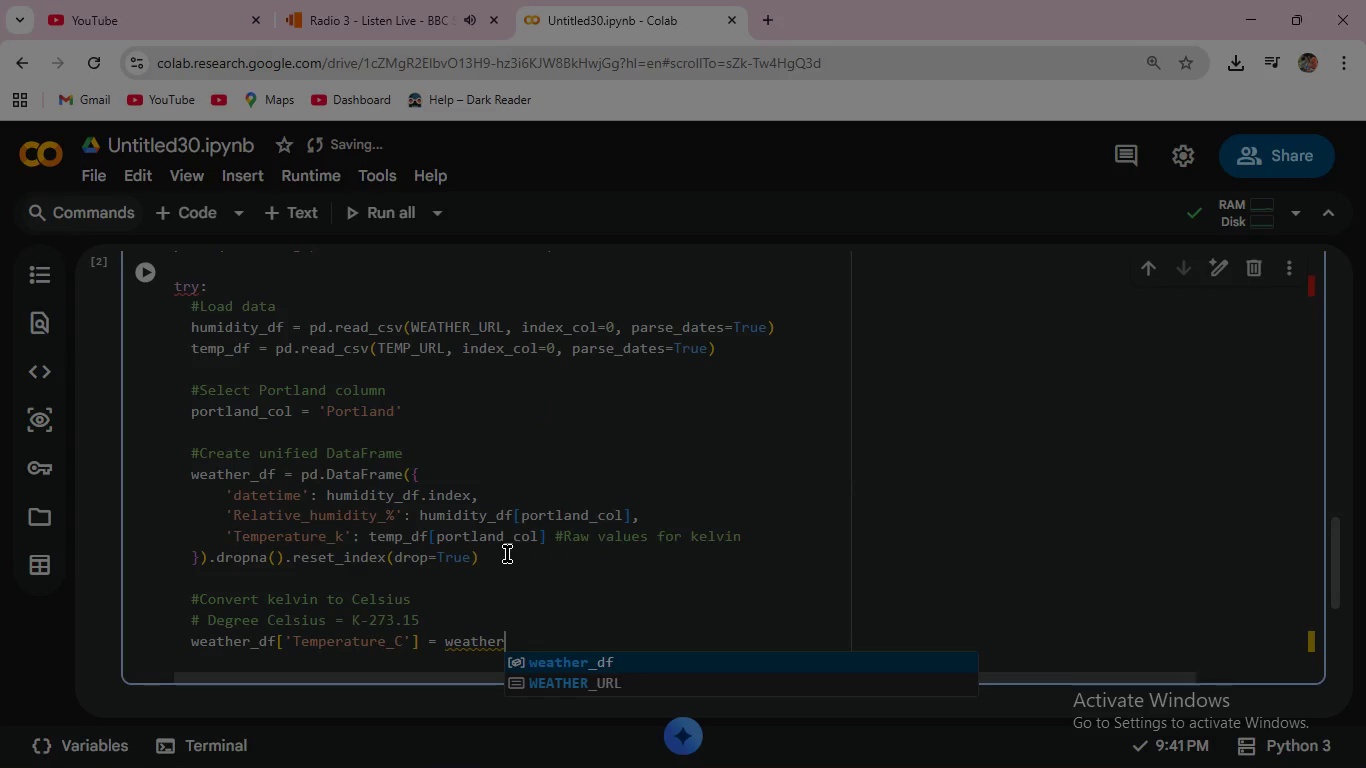 
key(Enter)
 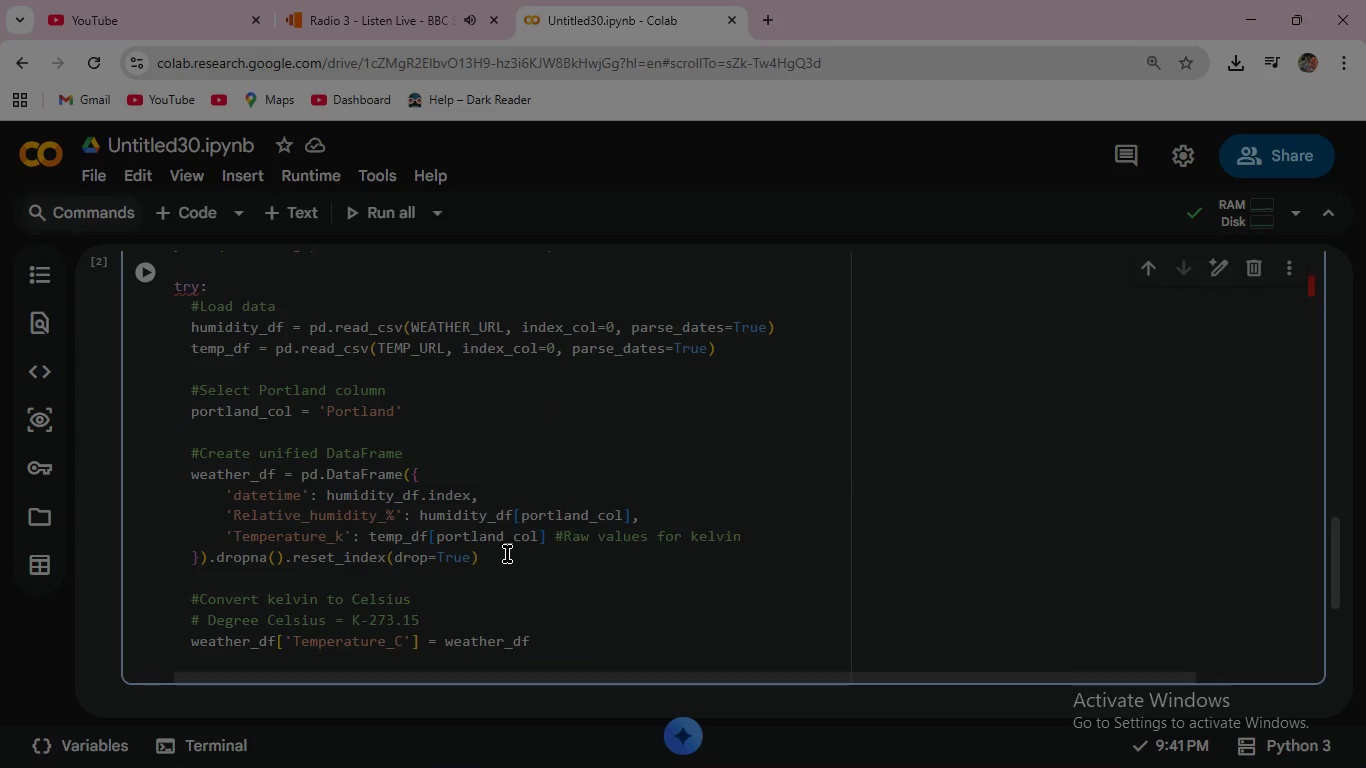 
type(['Tem)
 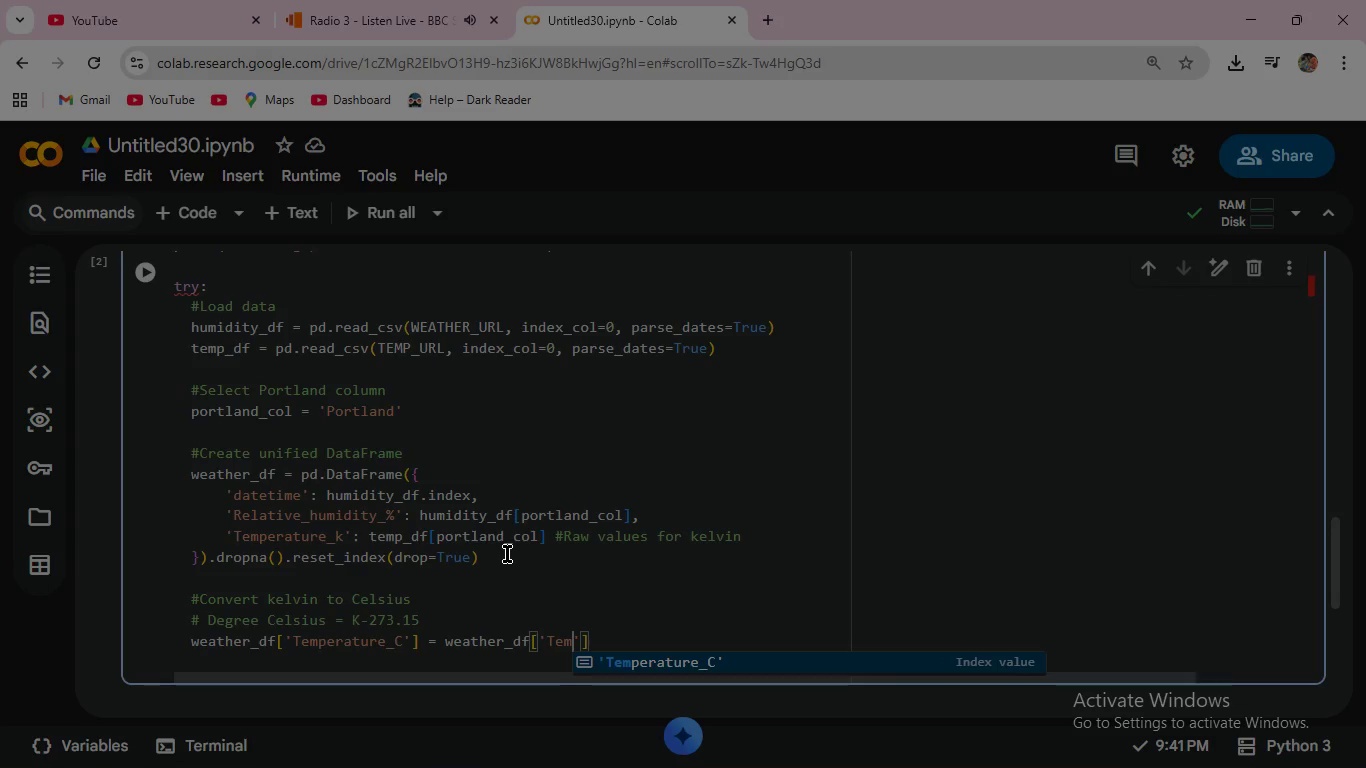 
wait(6.48)
 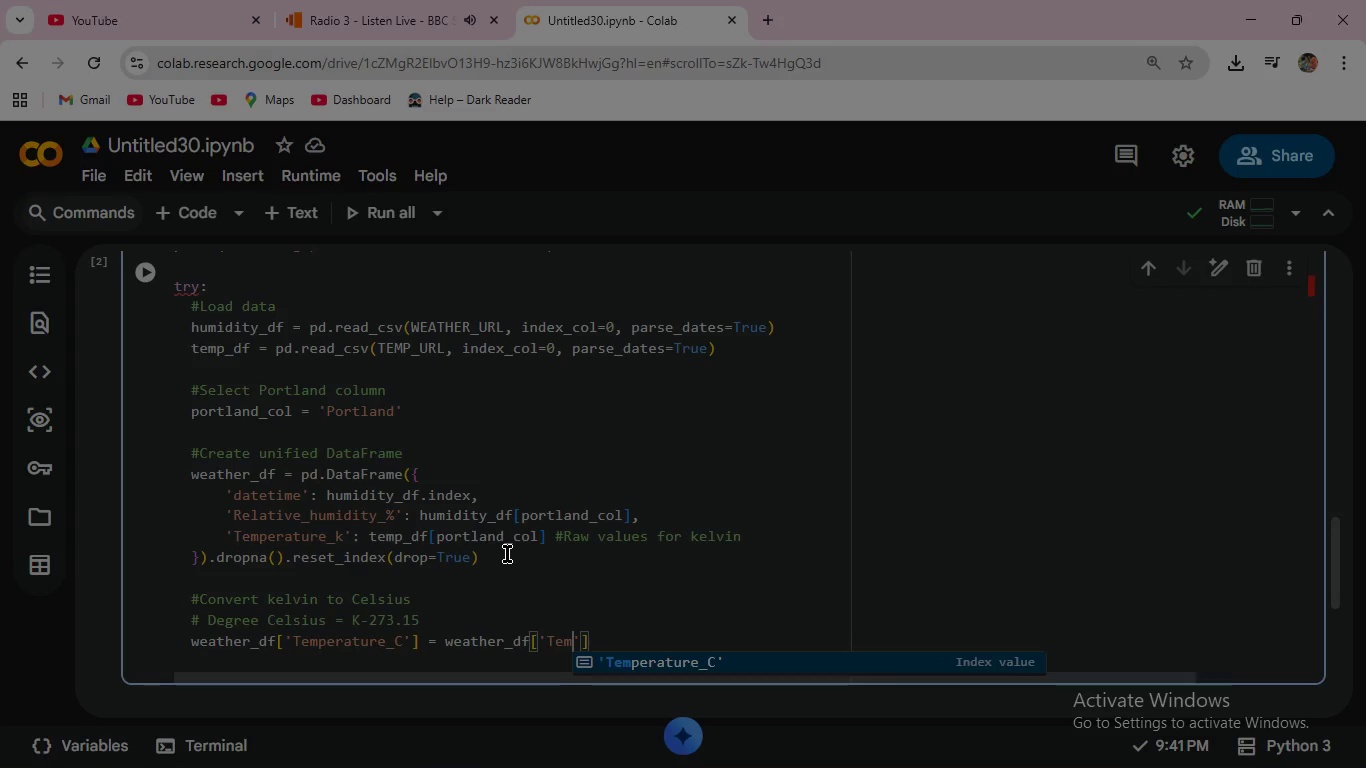 
type(prature_k)
 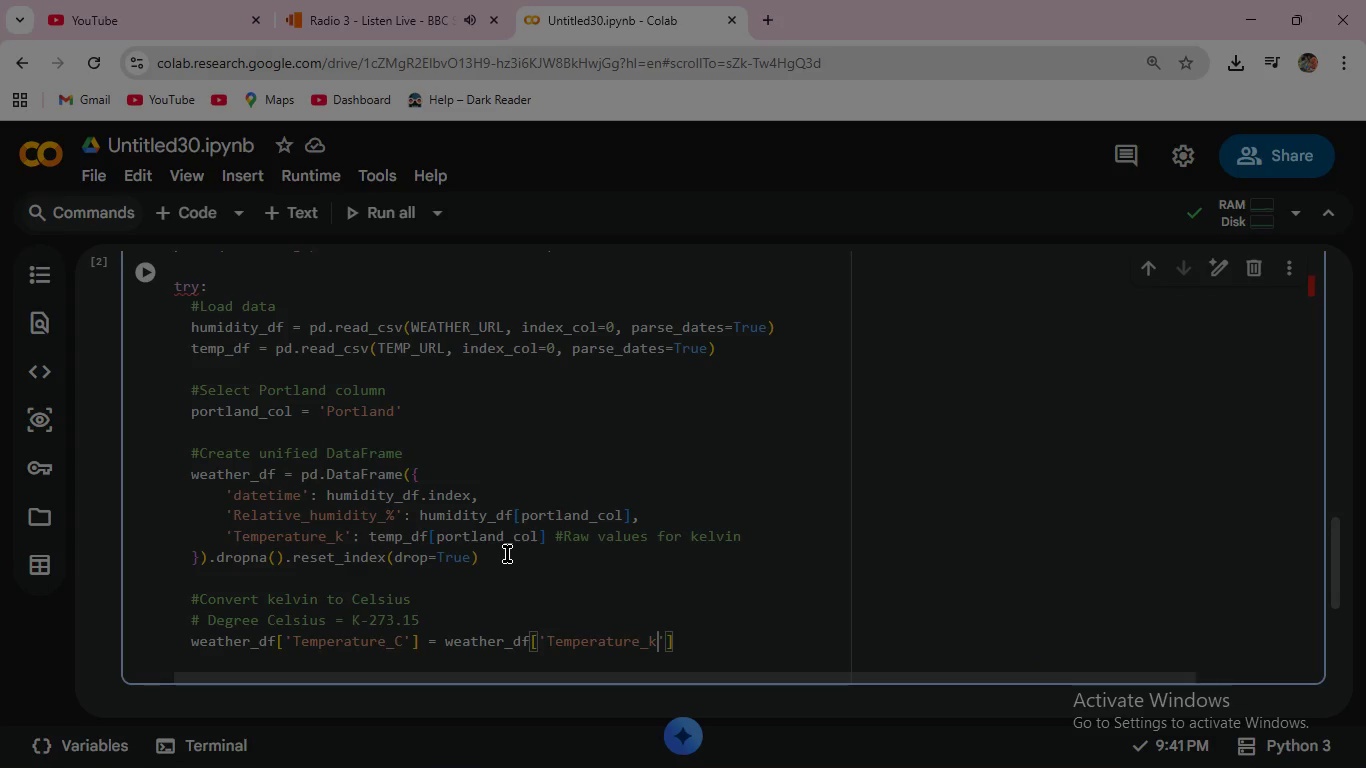 
key(ArrowRight)
 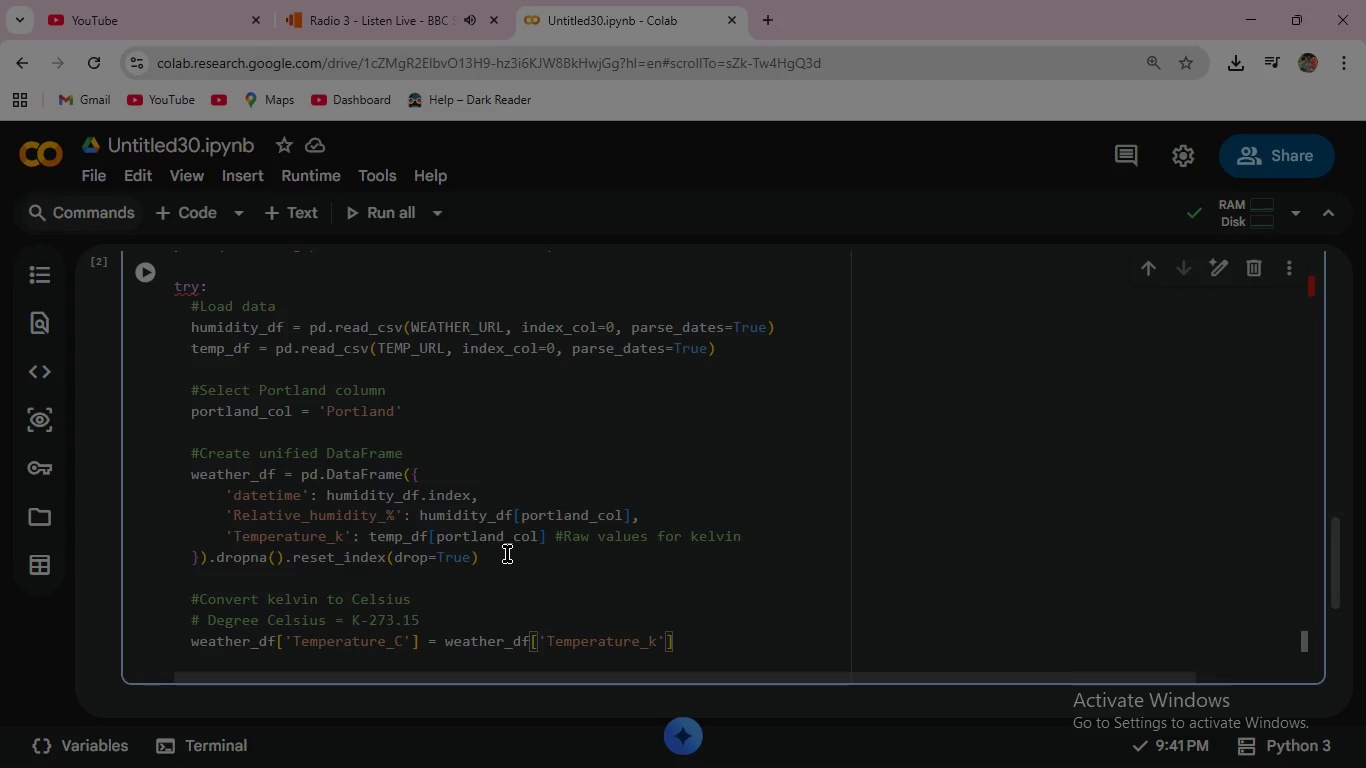 
key(ArrowRight)
 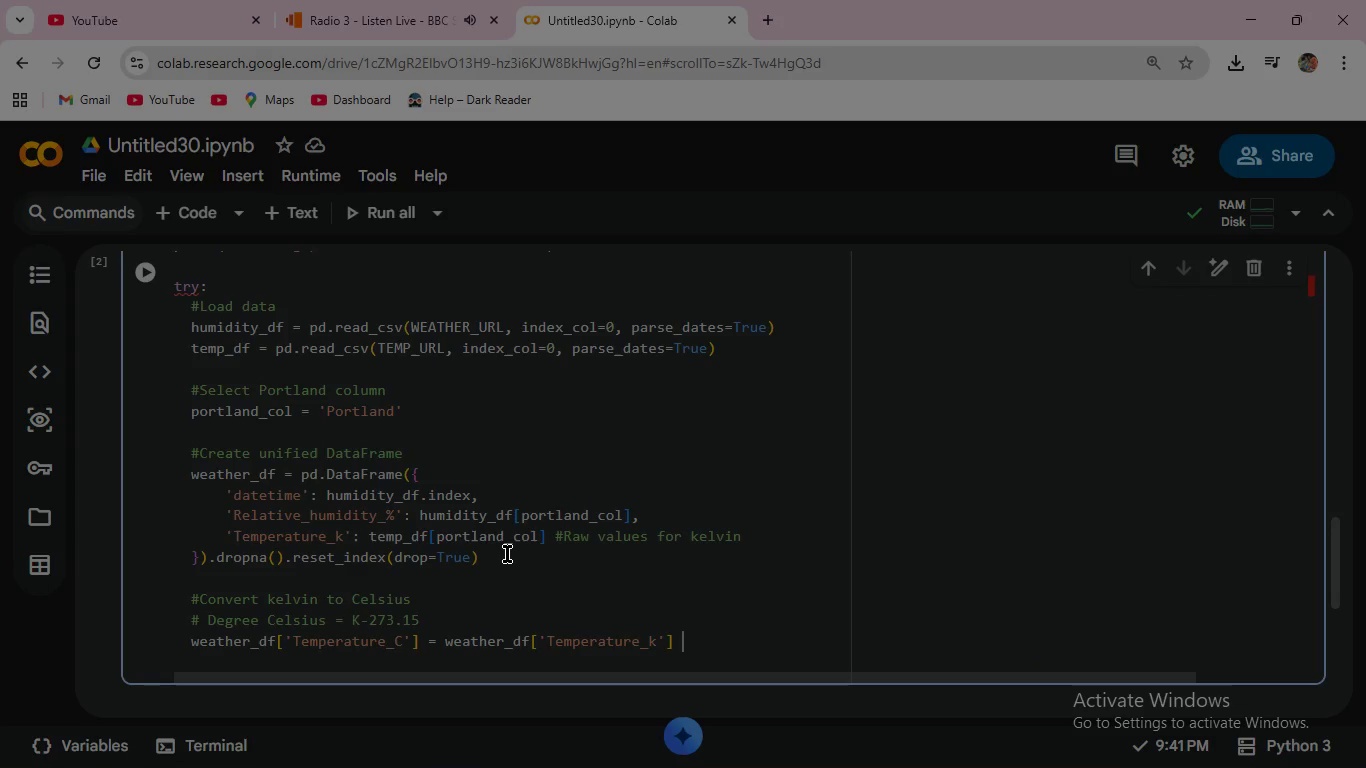 
type( -273.15)
 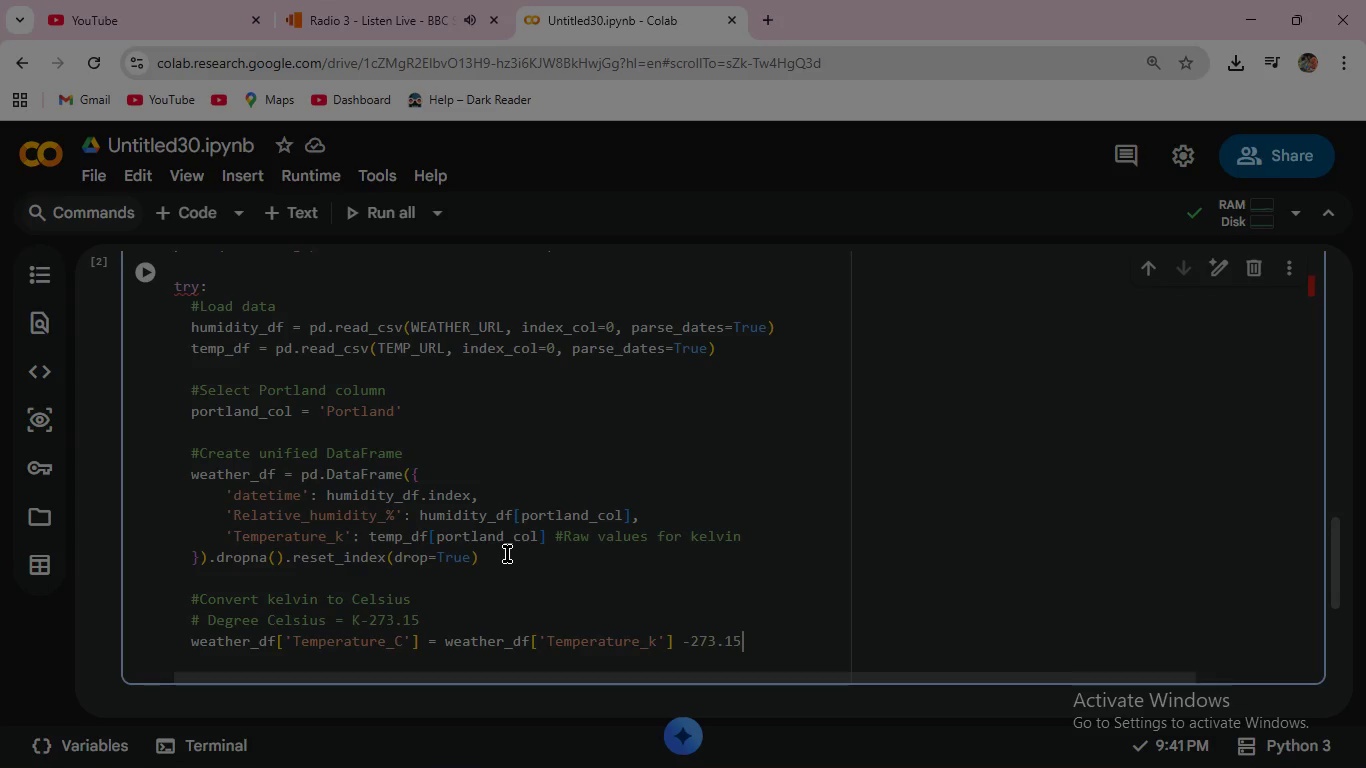 
wait(12.67)
 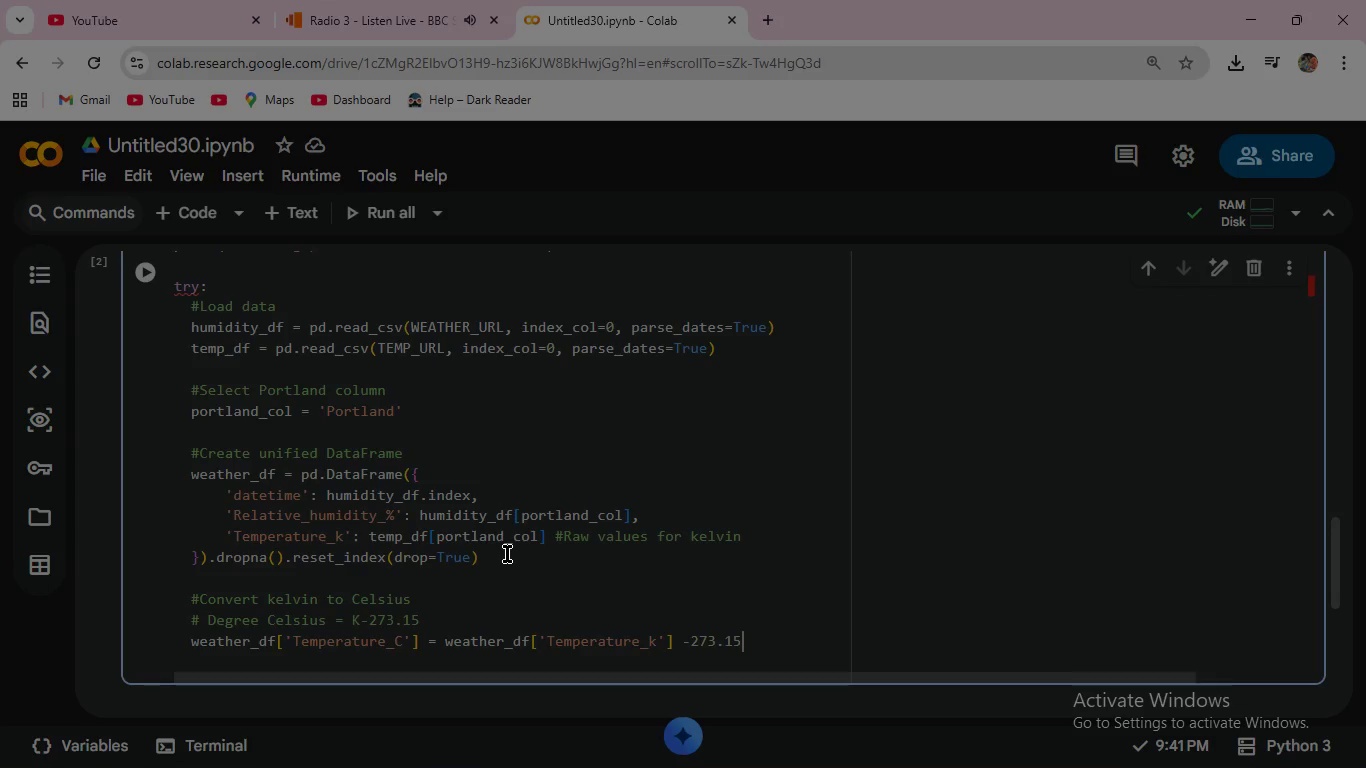 
key(Enter)
 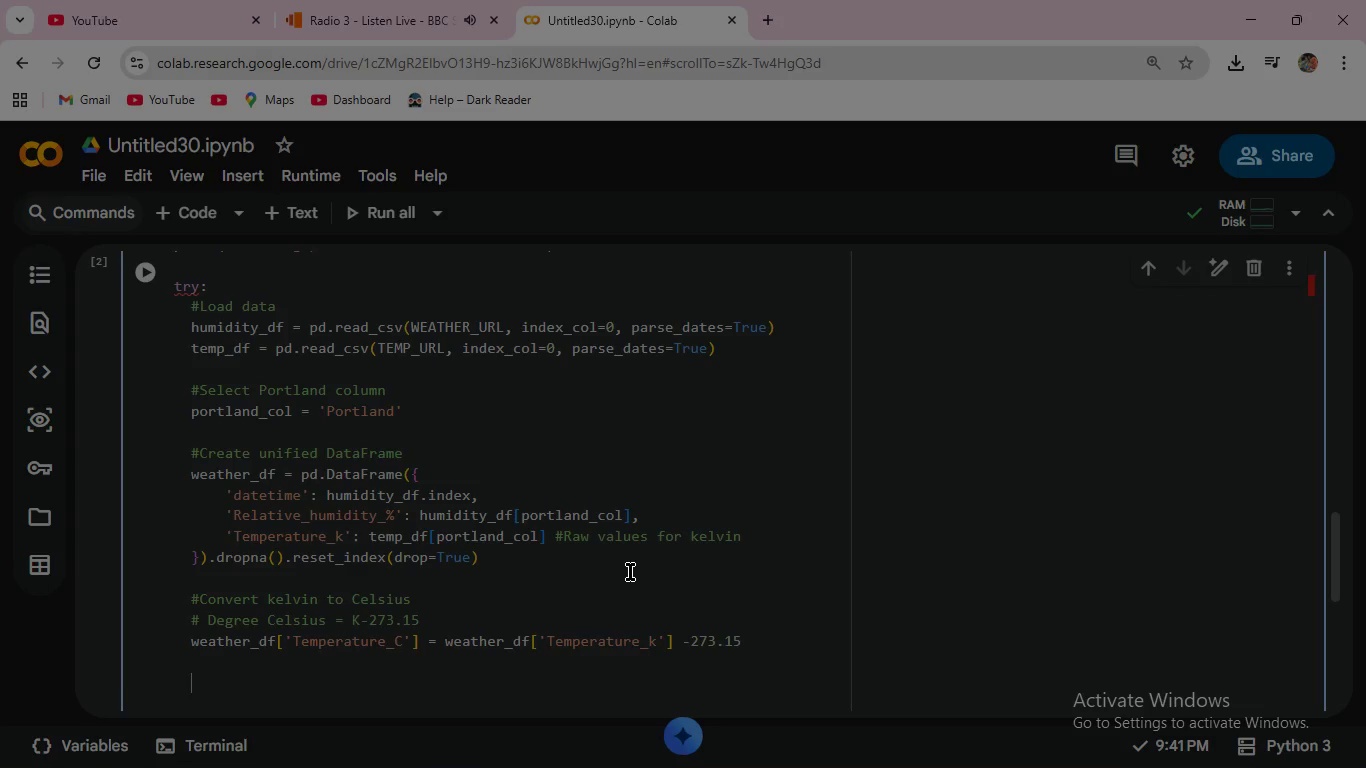 
key(Enter)
 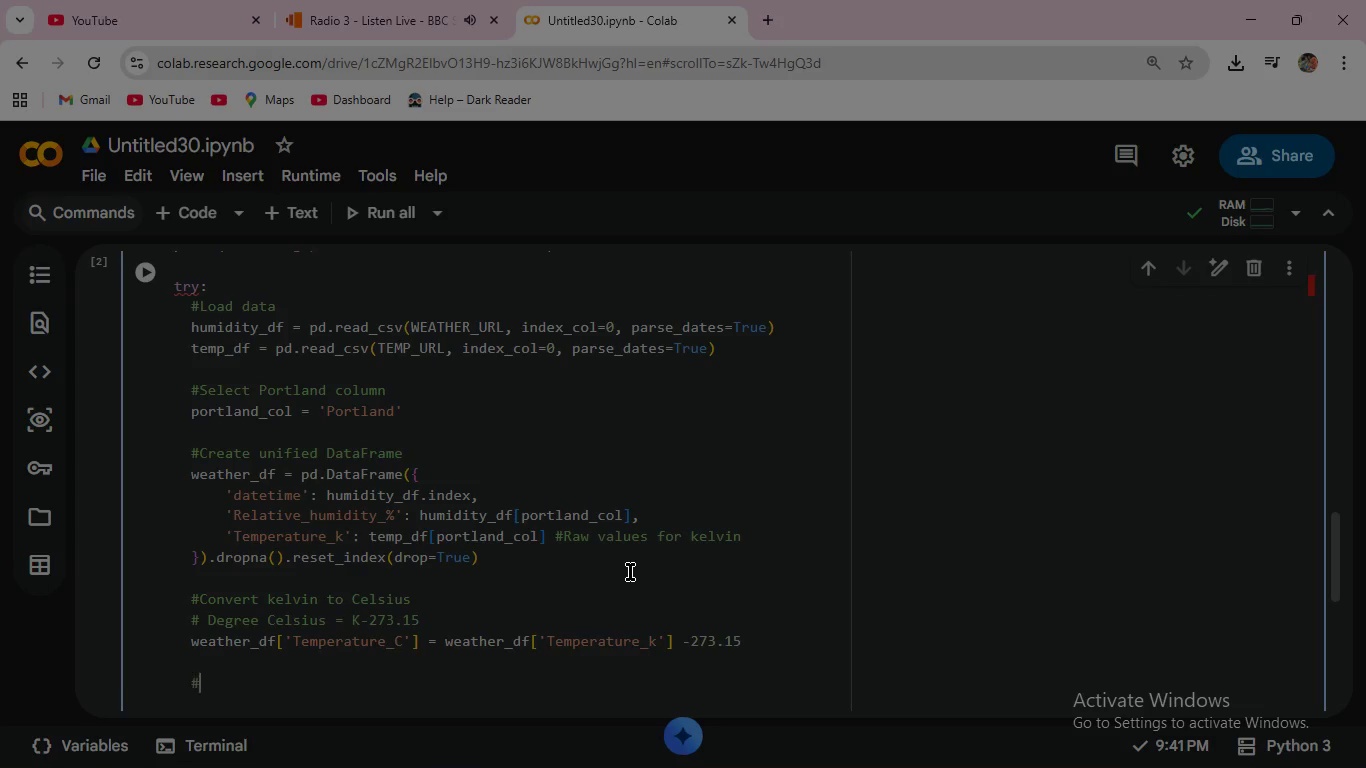 
type(#Vrify conversion worked )
 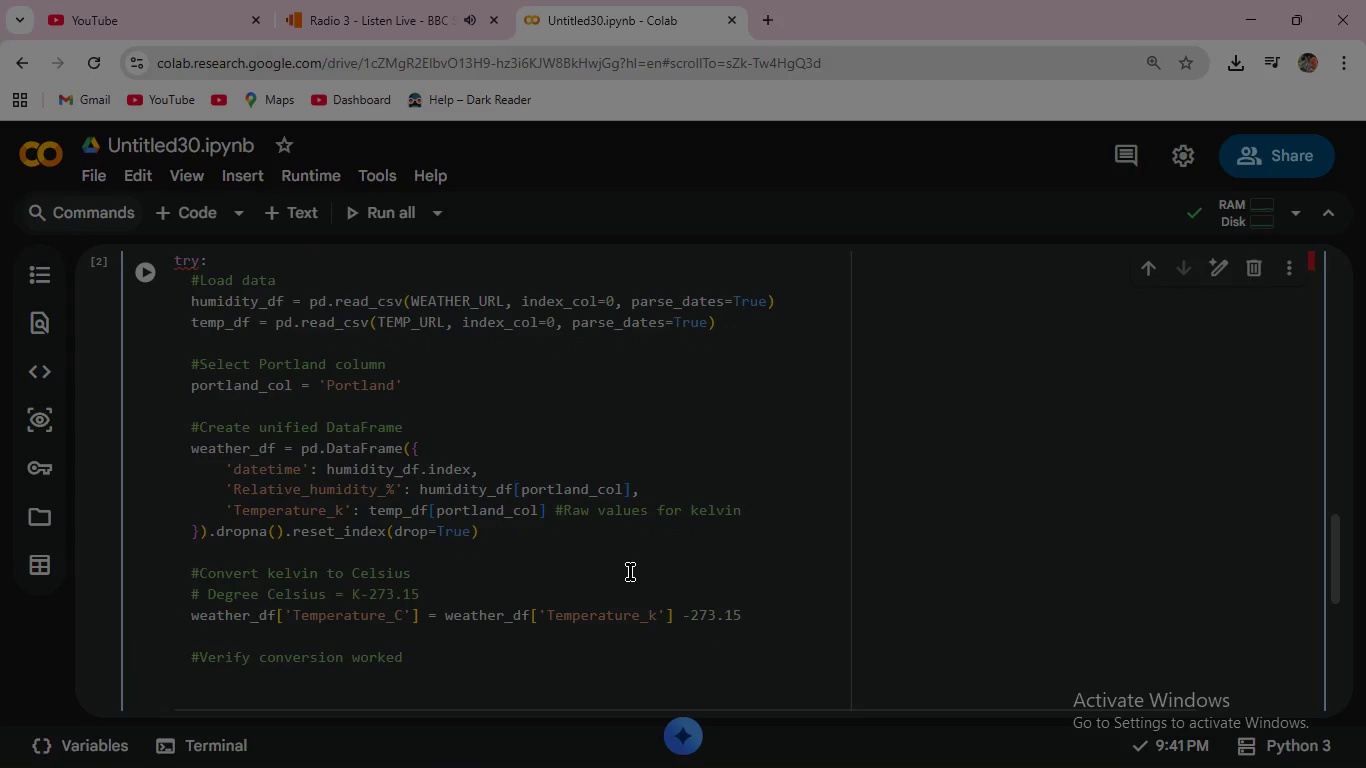 
 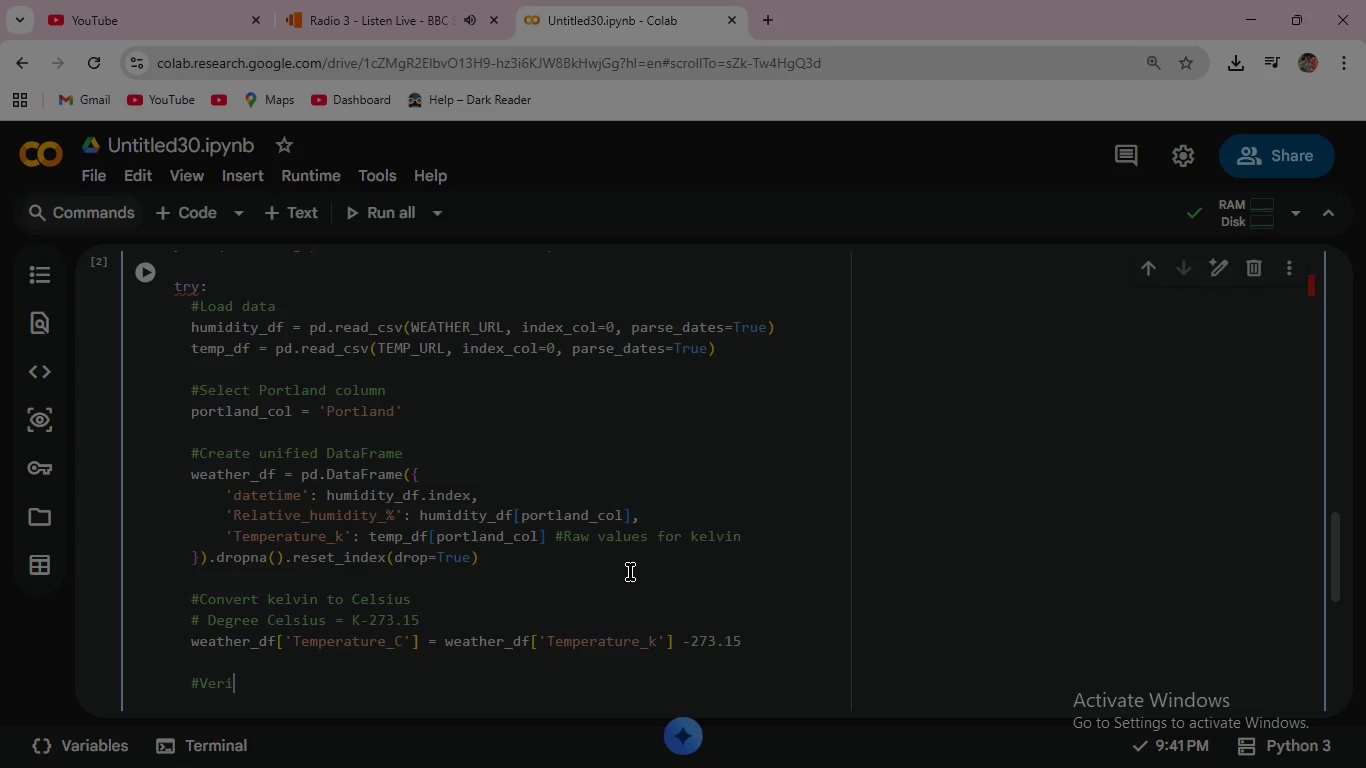 
key(Enter)
 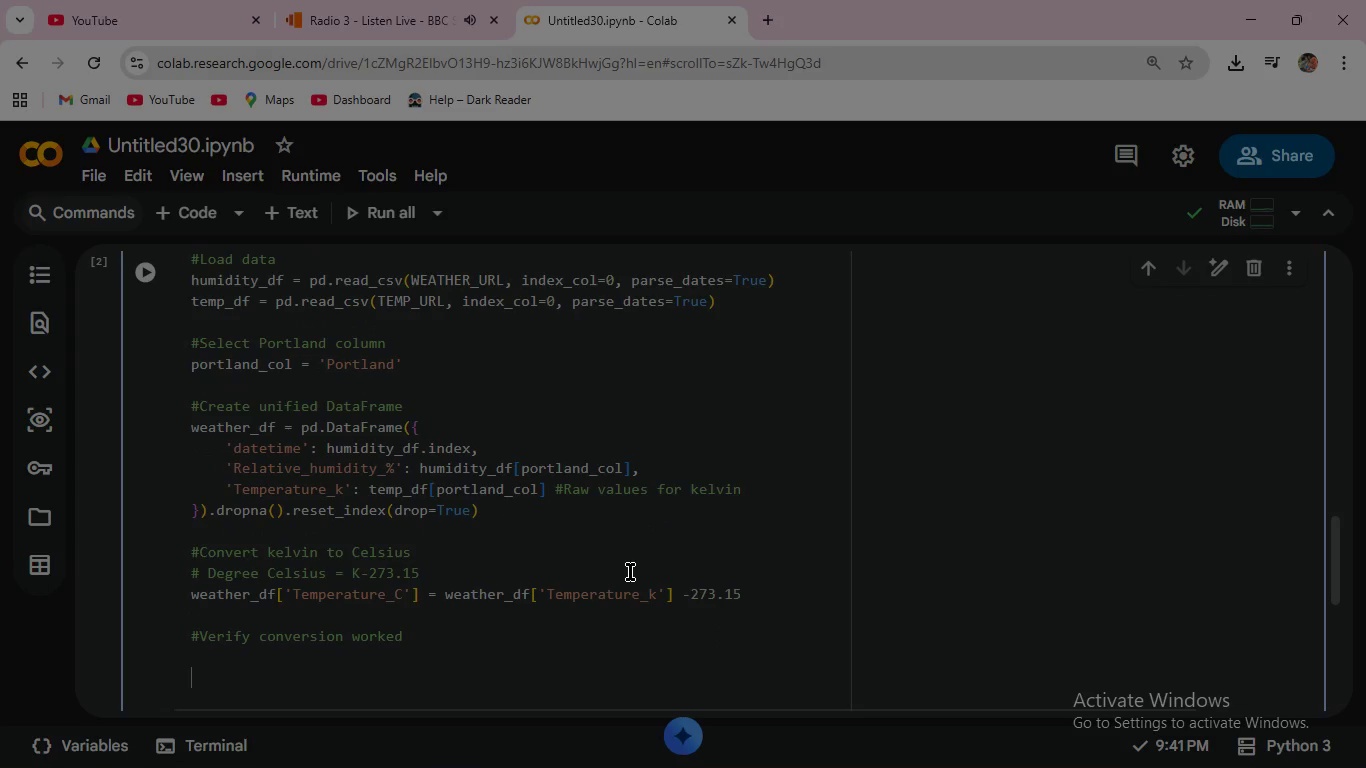 
key(Enter)
 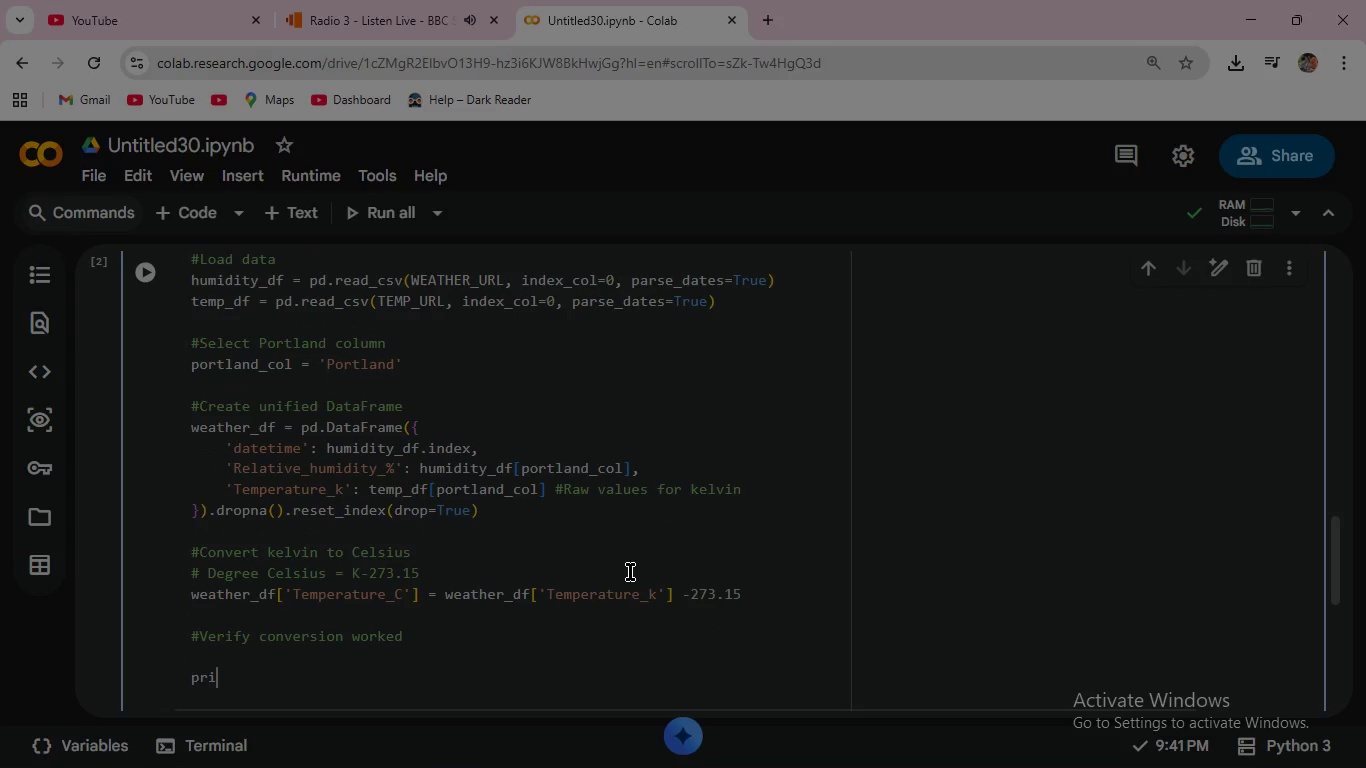 
type(print(f" Temperature check:)
 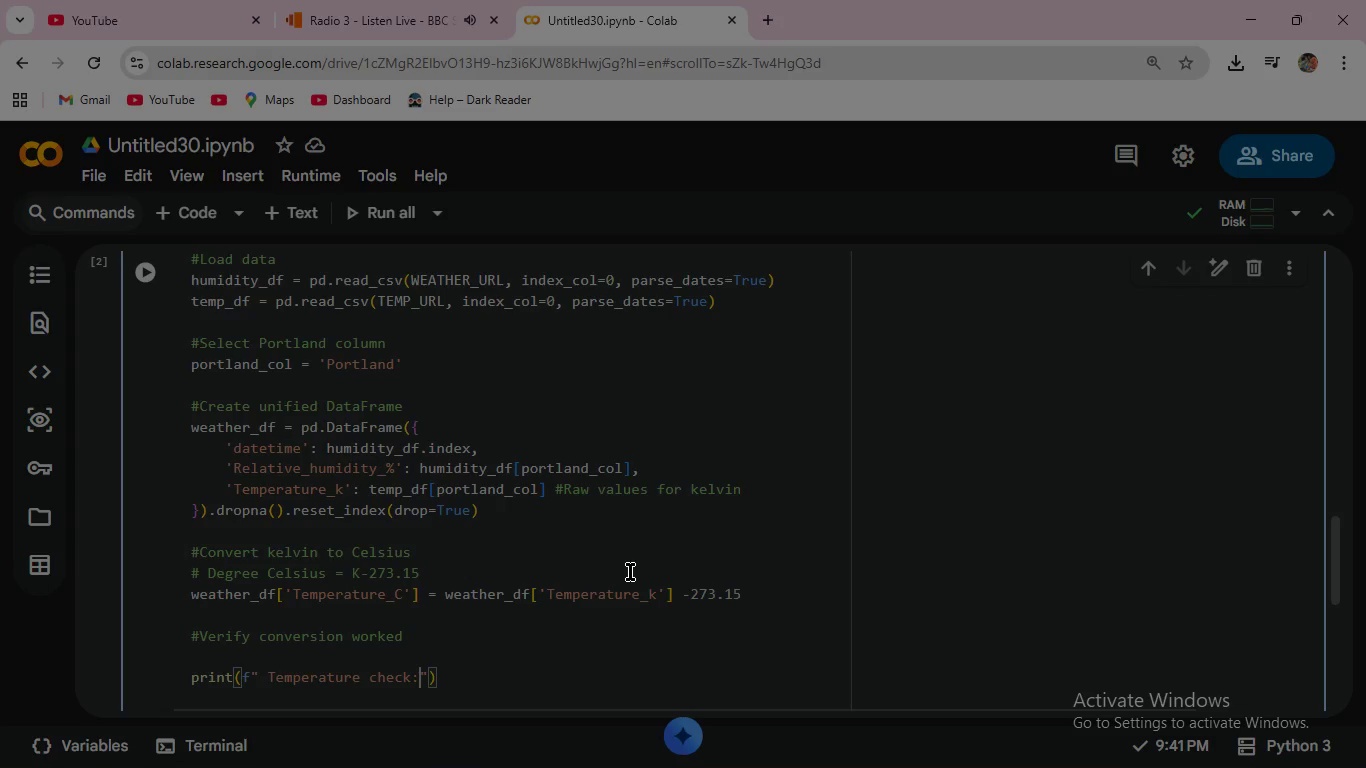 
key(ArrowRight)
 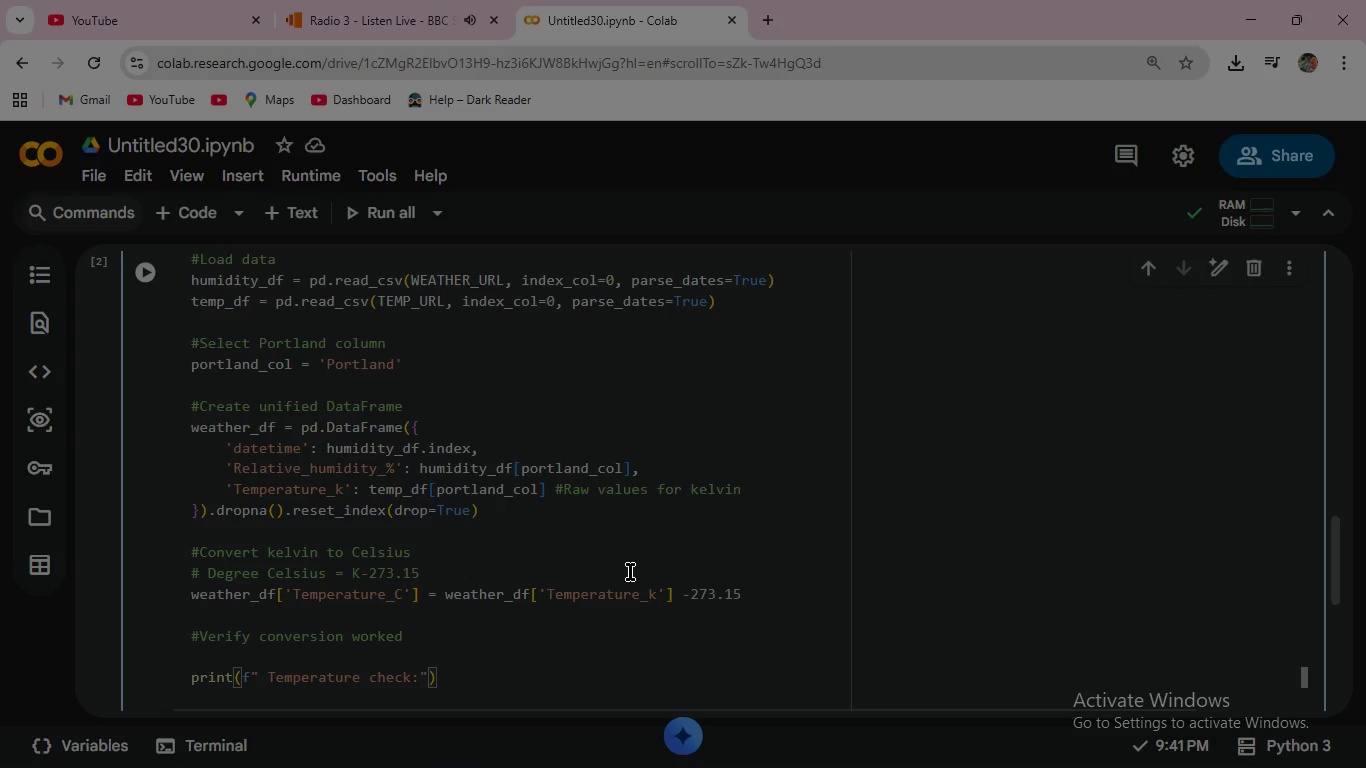 
key(ArrowRight)
 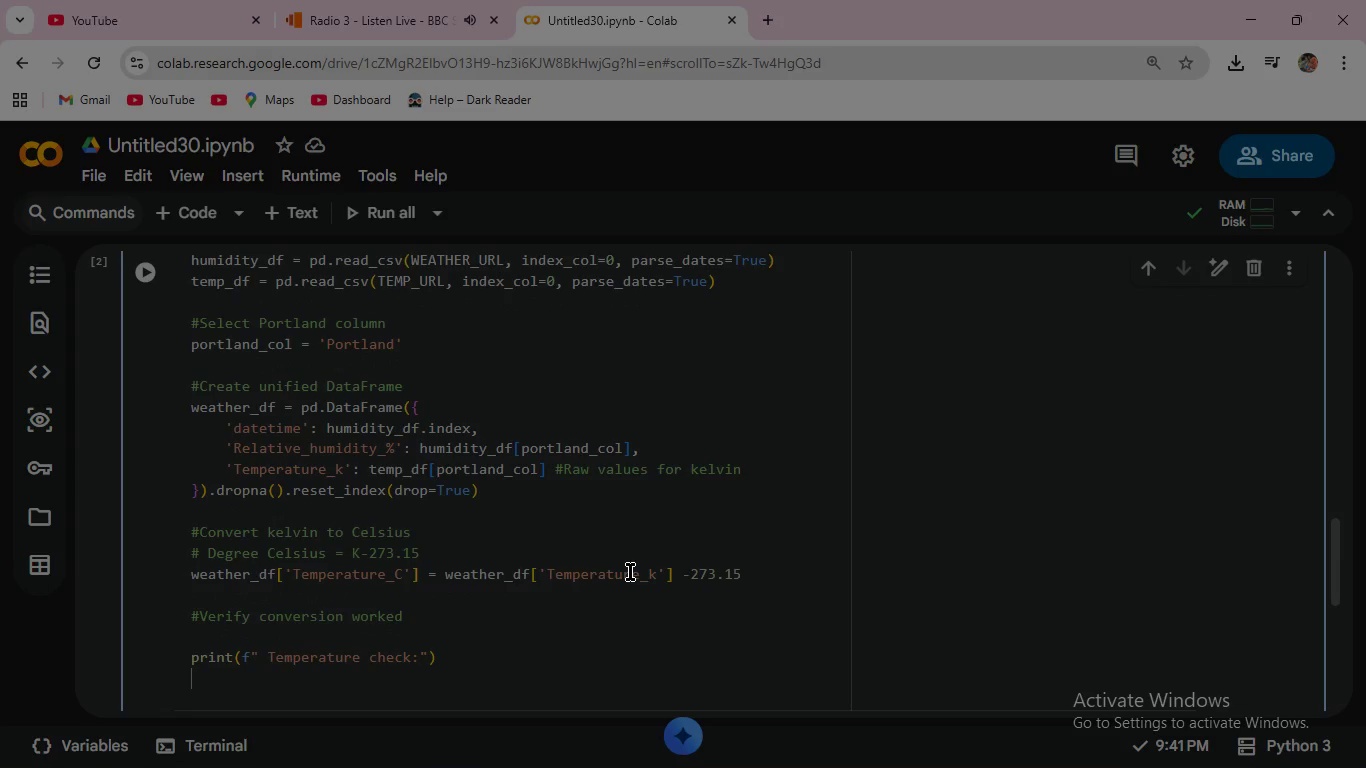 
key(Enter)
 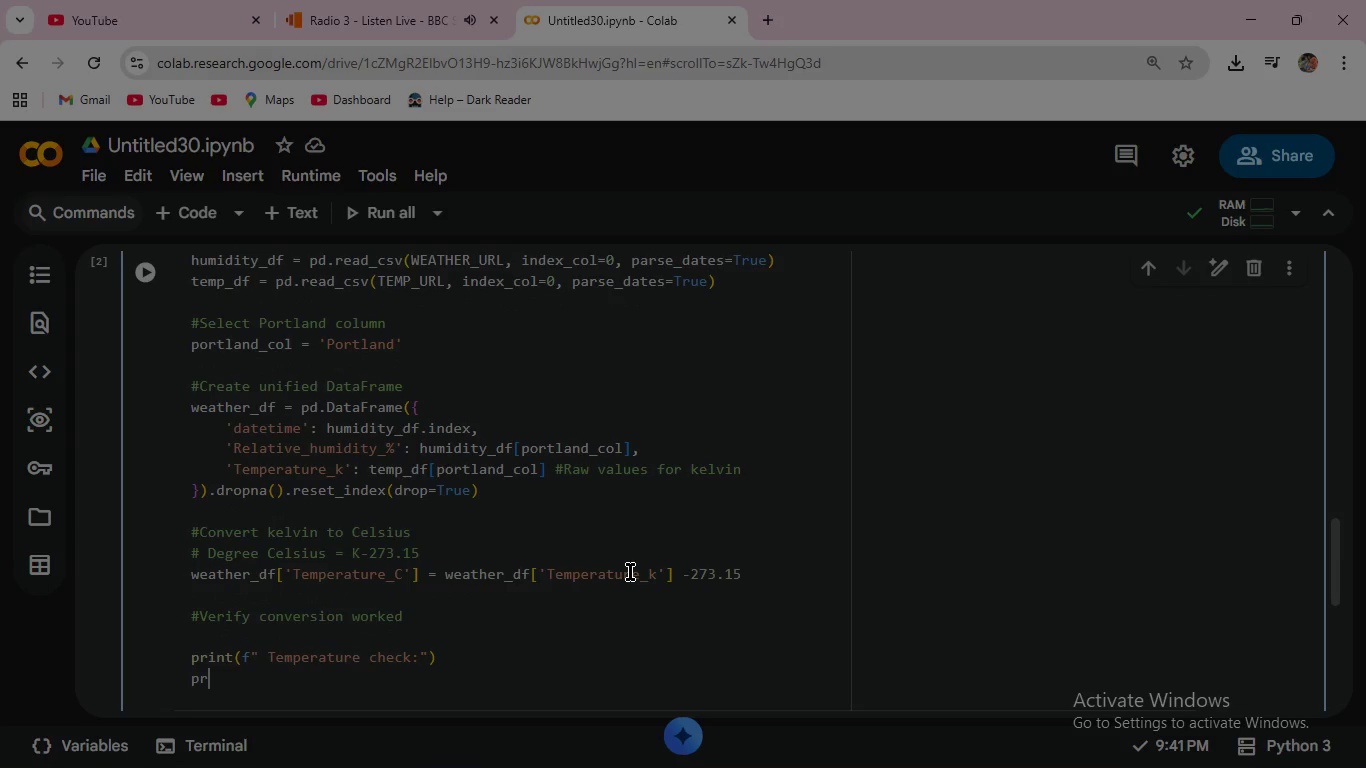 
type(print(f" Raw (Kel)
 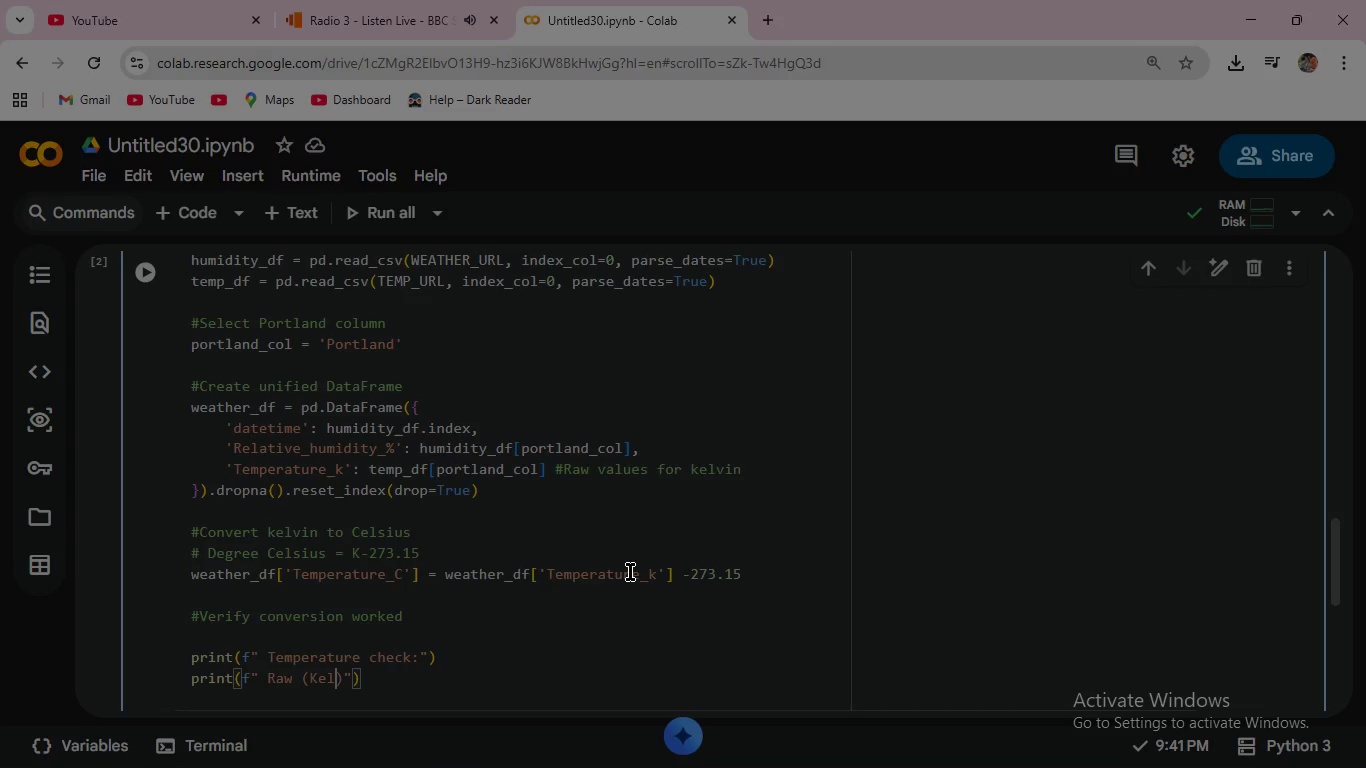 
wait(6.8)
 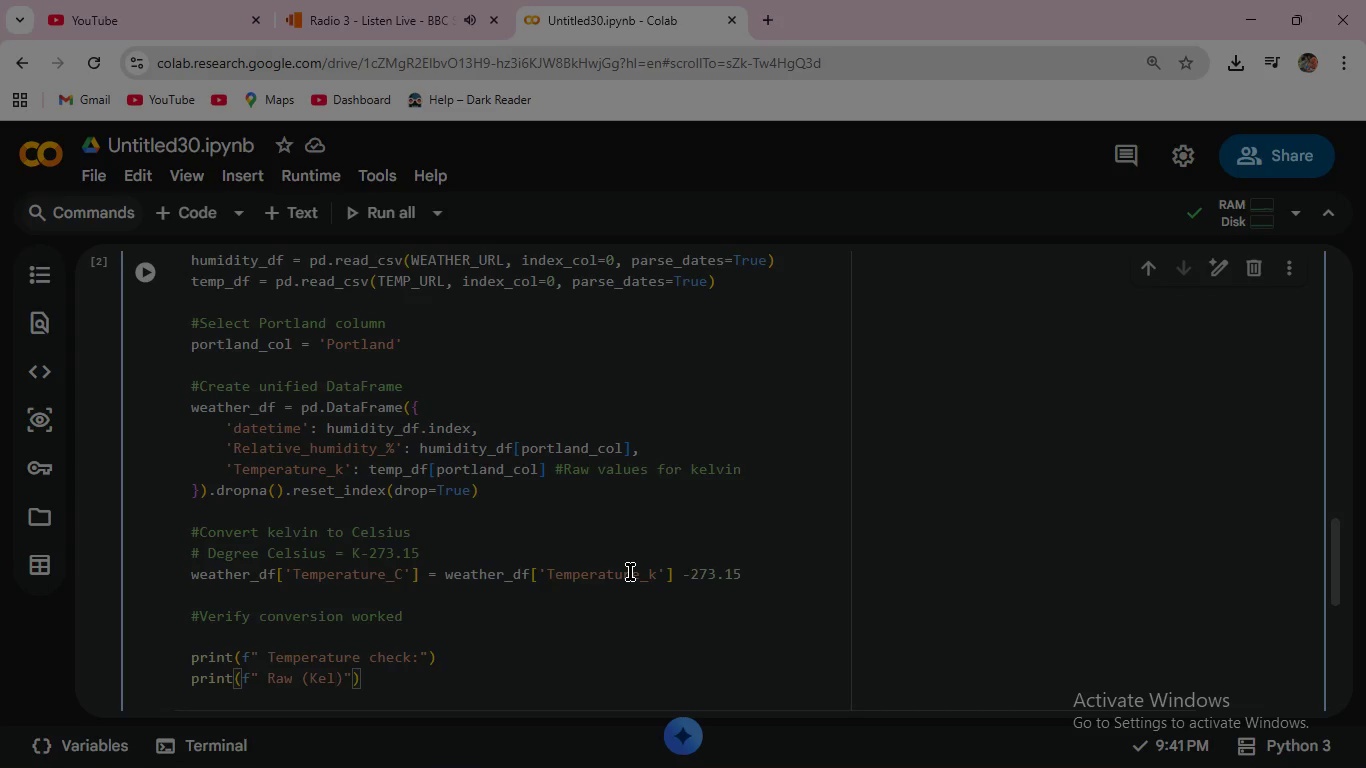 
type(vin)
 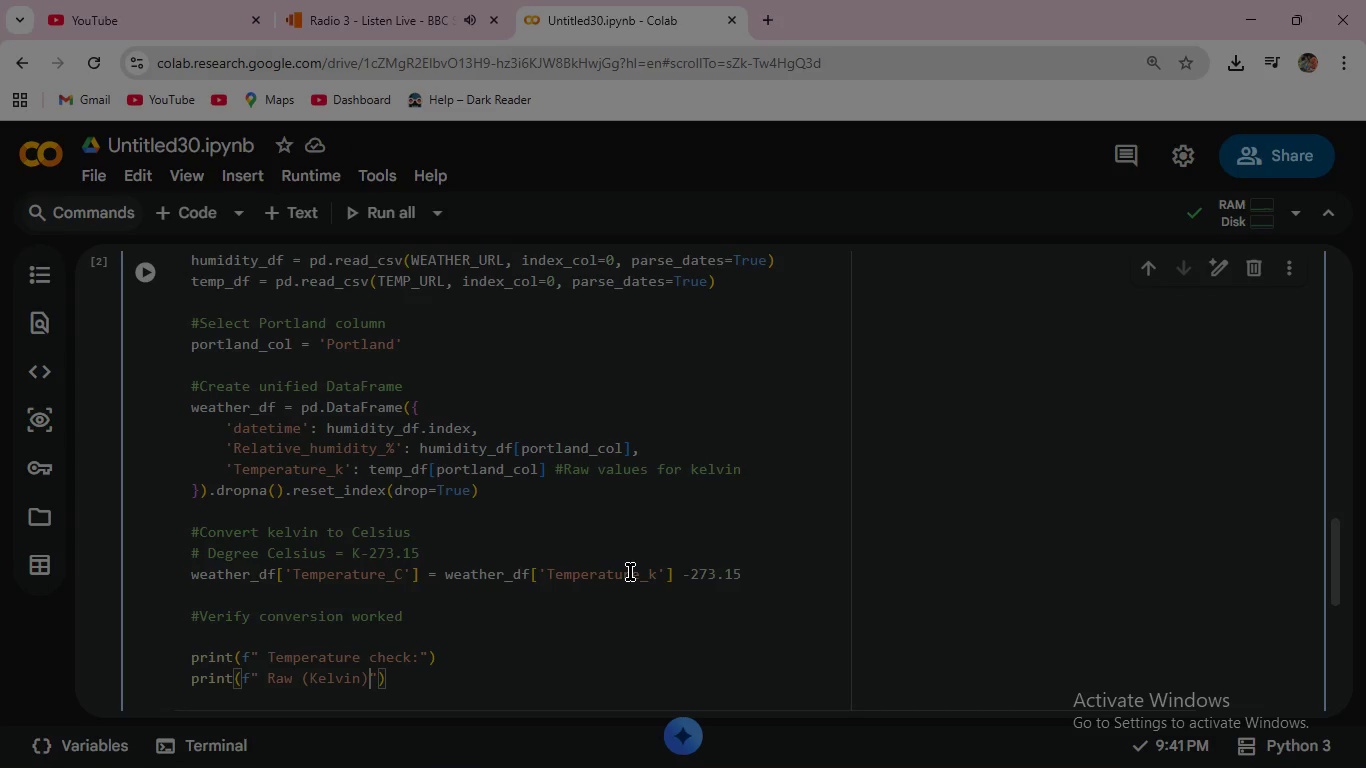 
key(ArrowRight)
 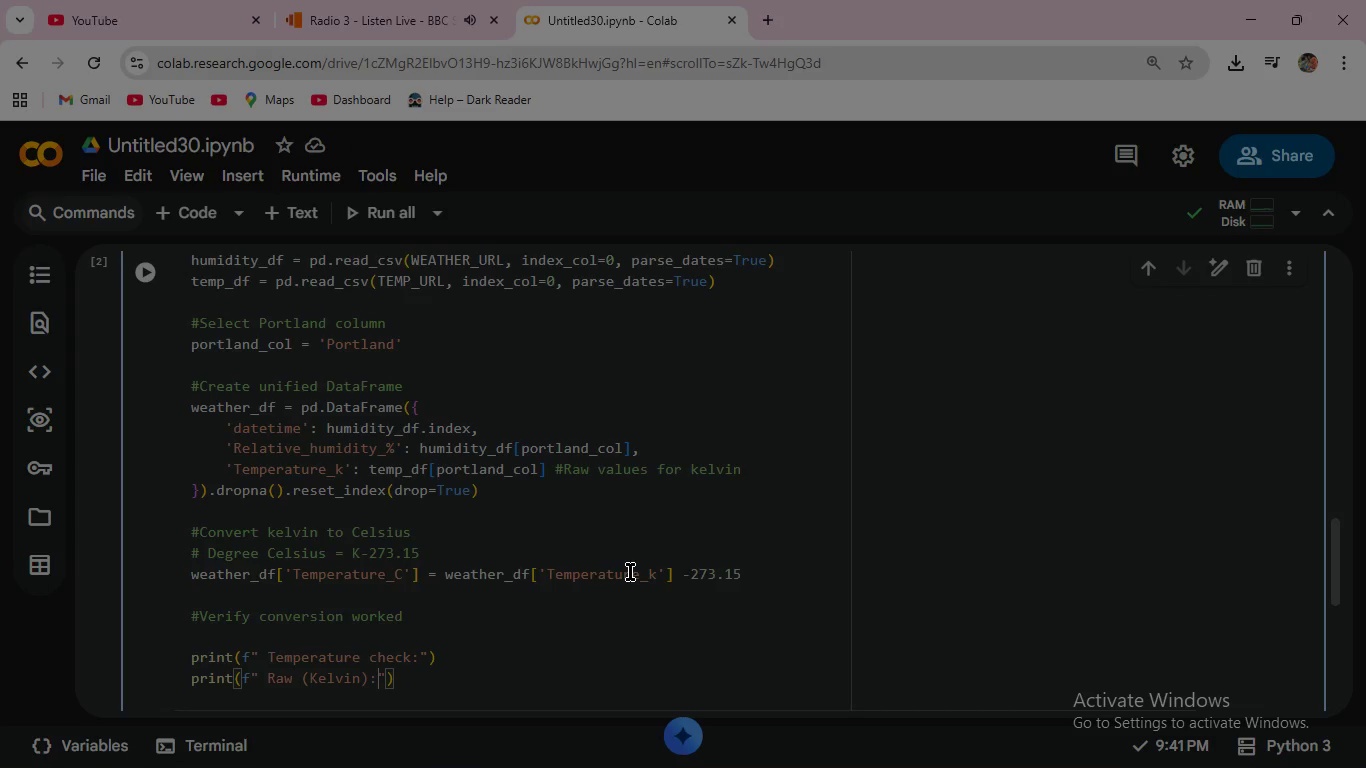 
type(: {weathr)
 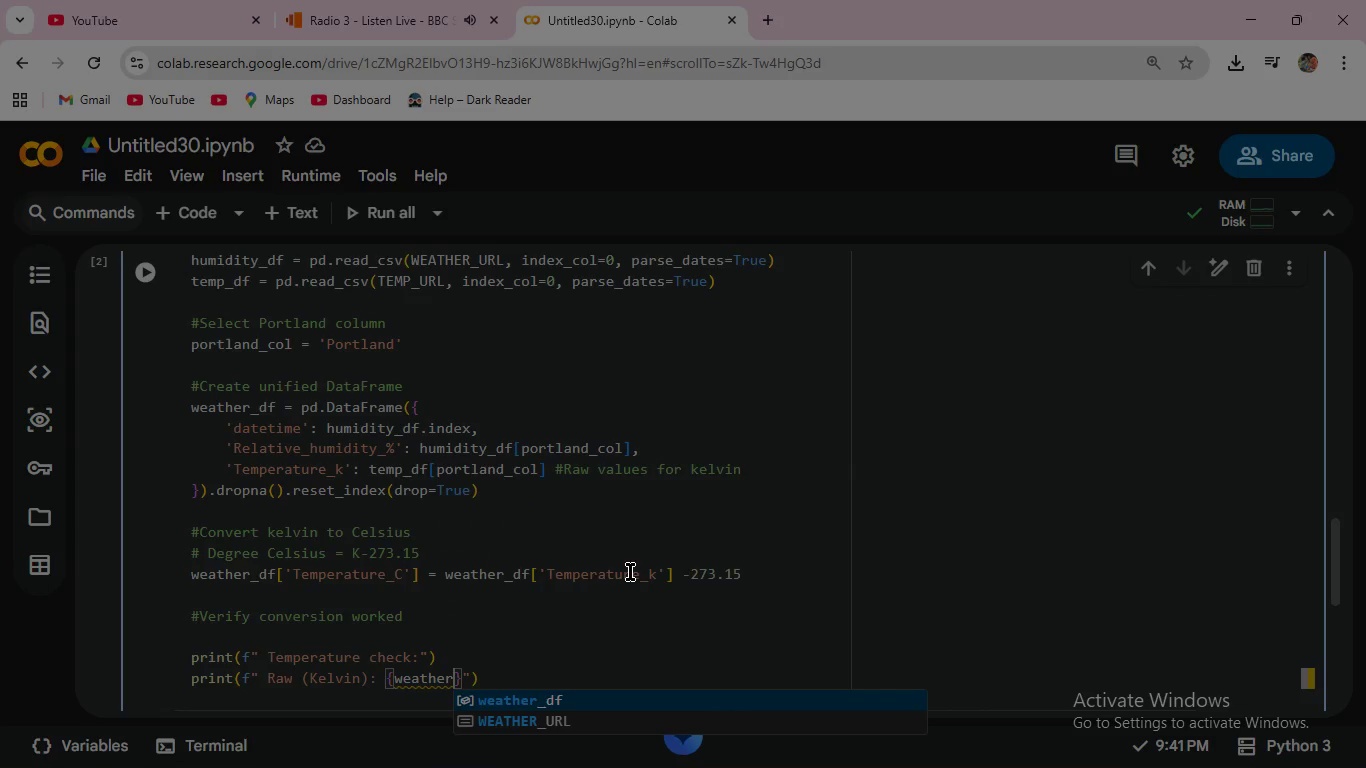 
 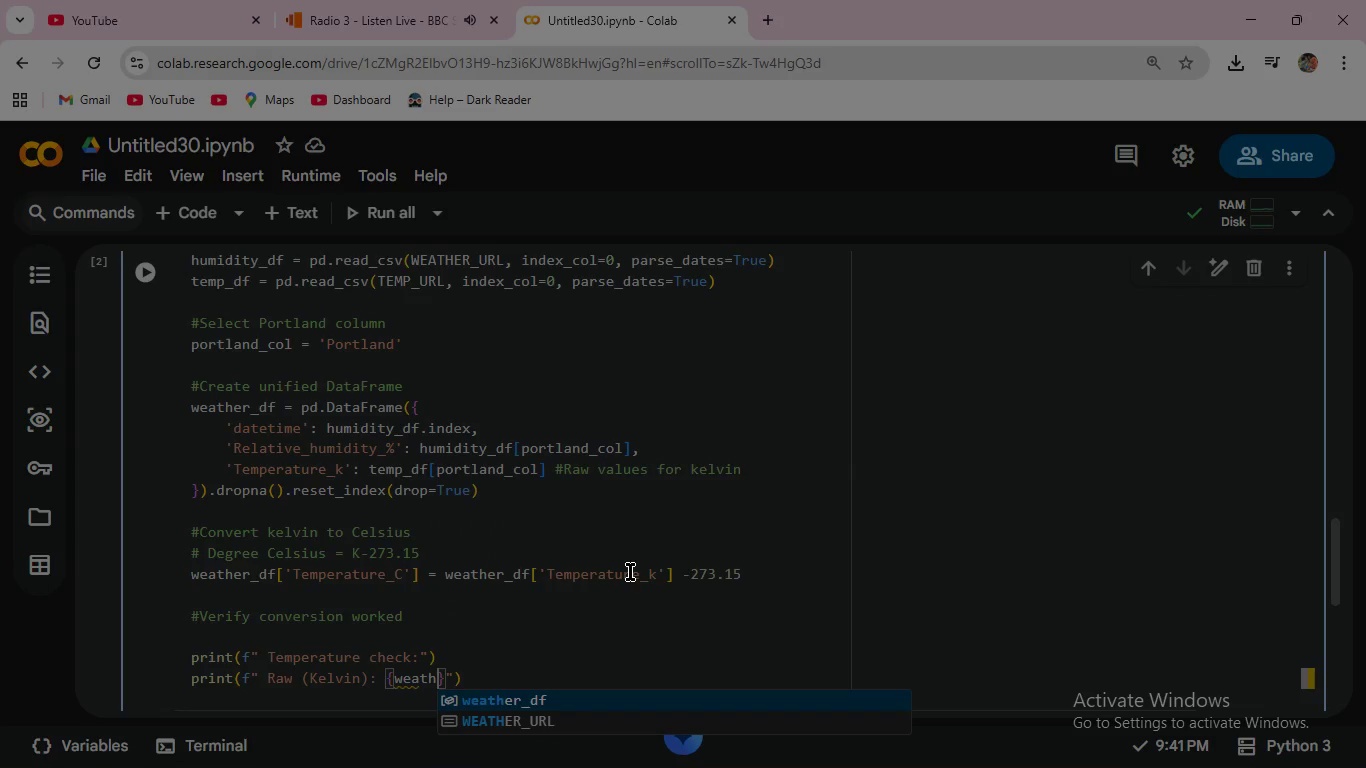 
hold_key(key=E, duration=0.31)
 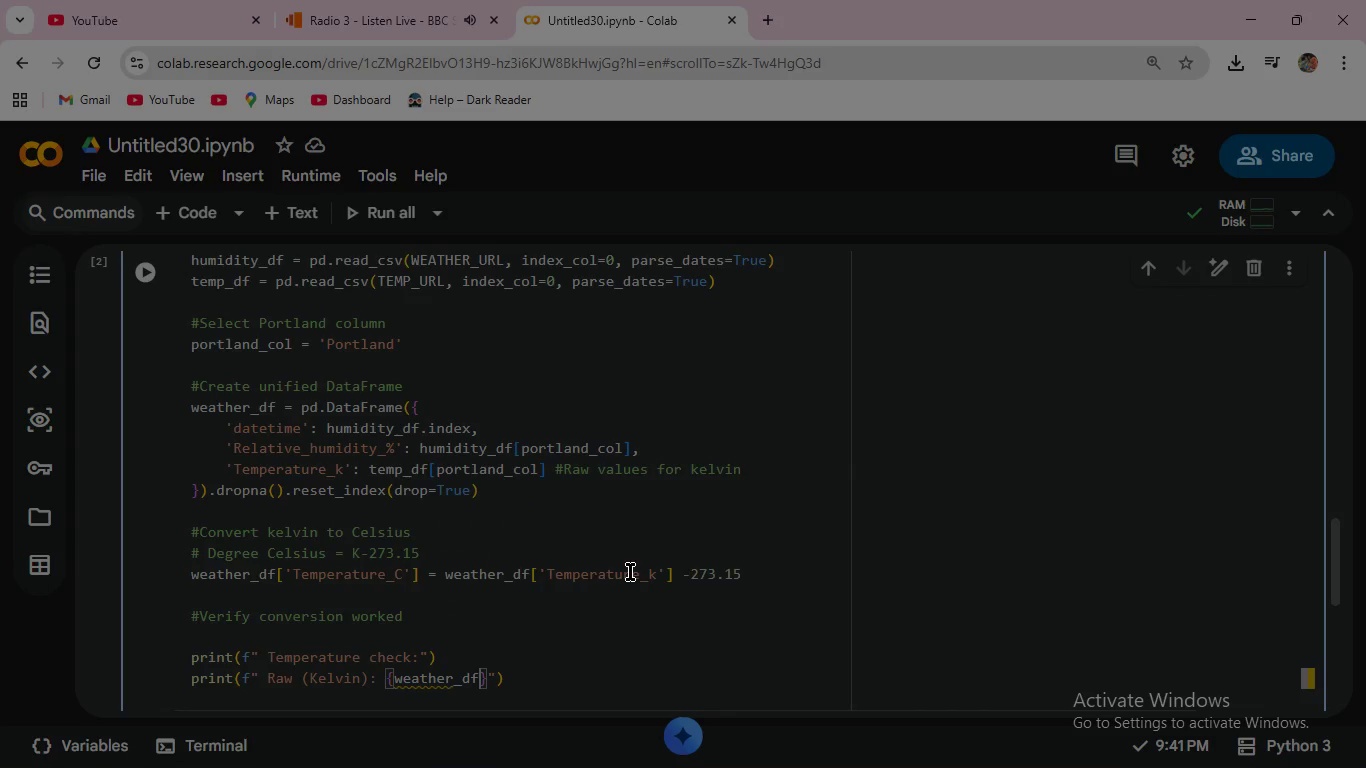 
key(Enter)
 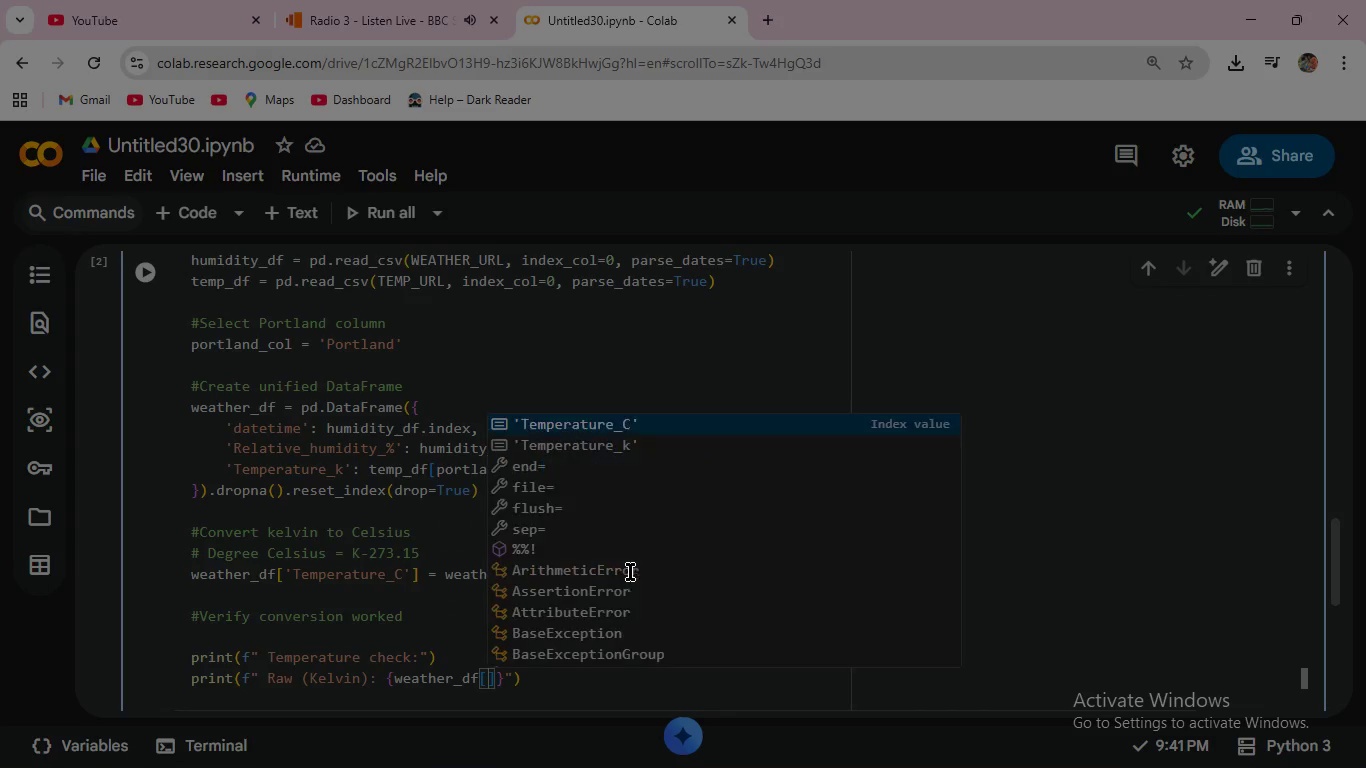 
key(BracketLeft)
 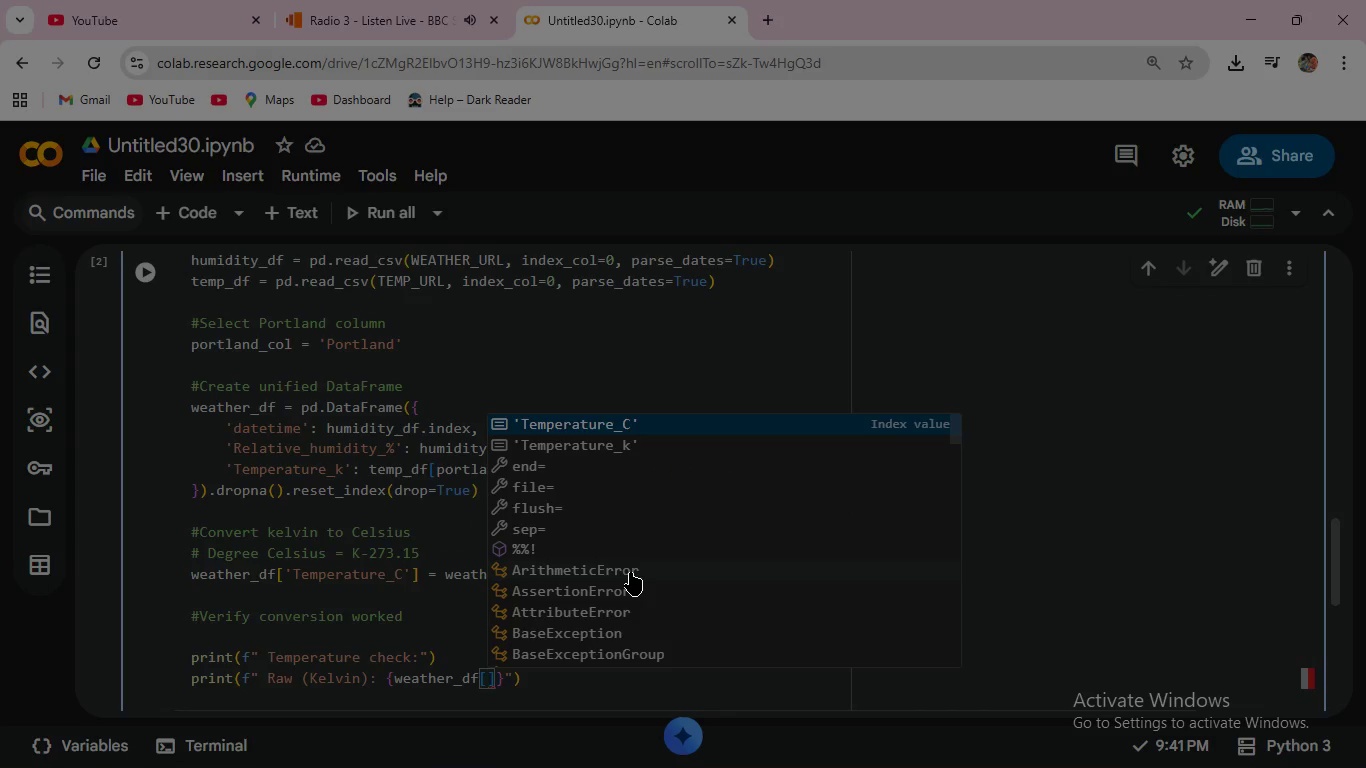 
wait(5.52)
 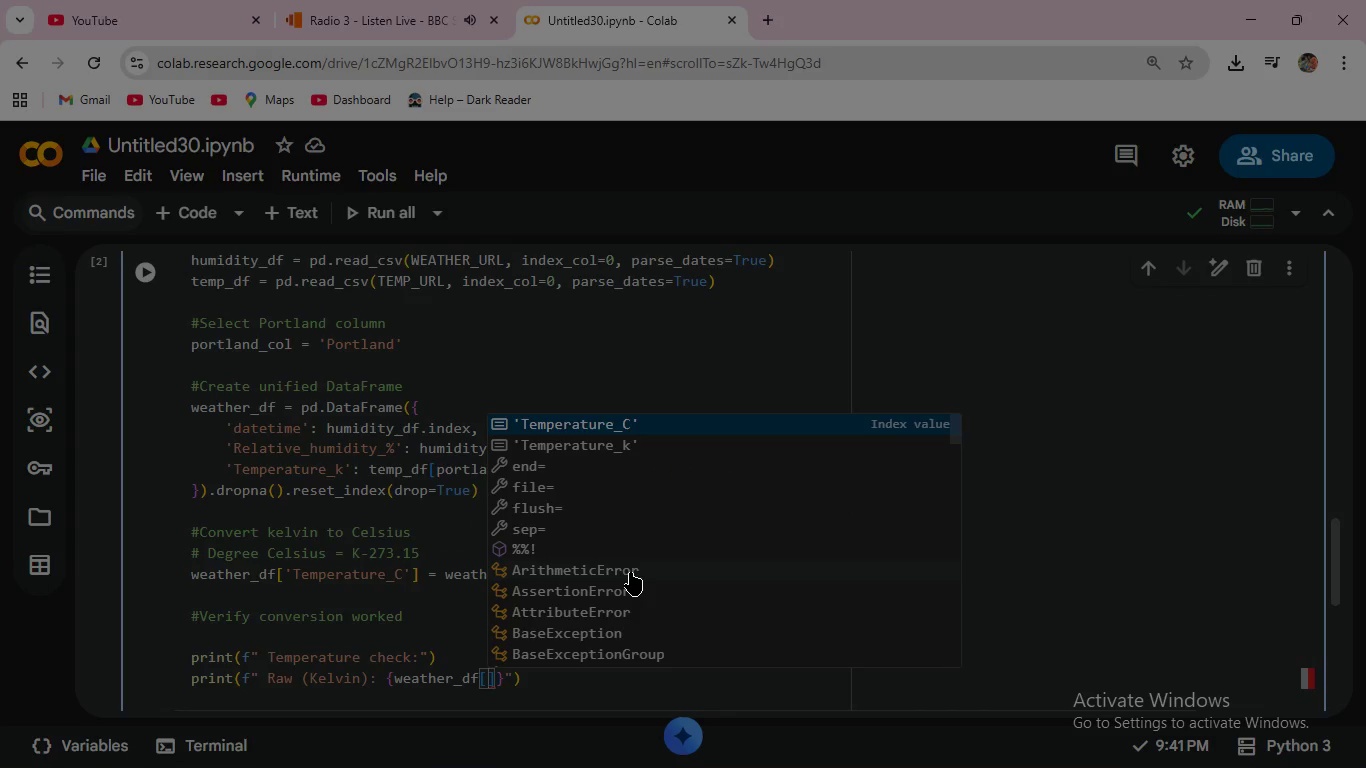 
key(Quote)
 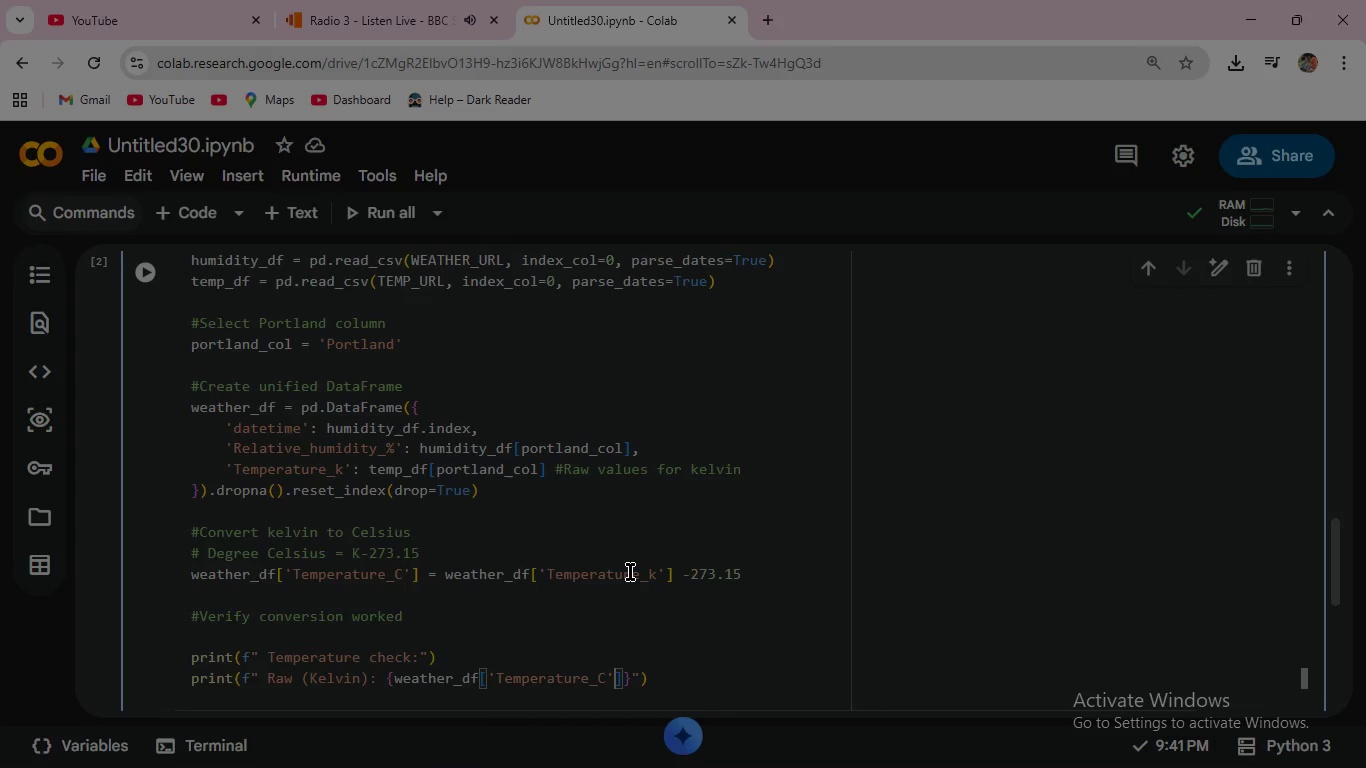 
key(Enter)
 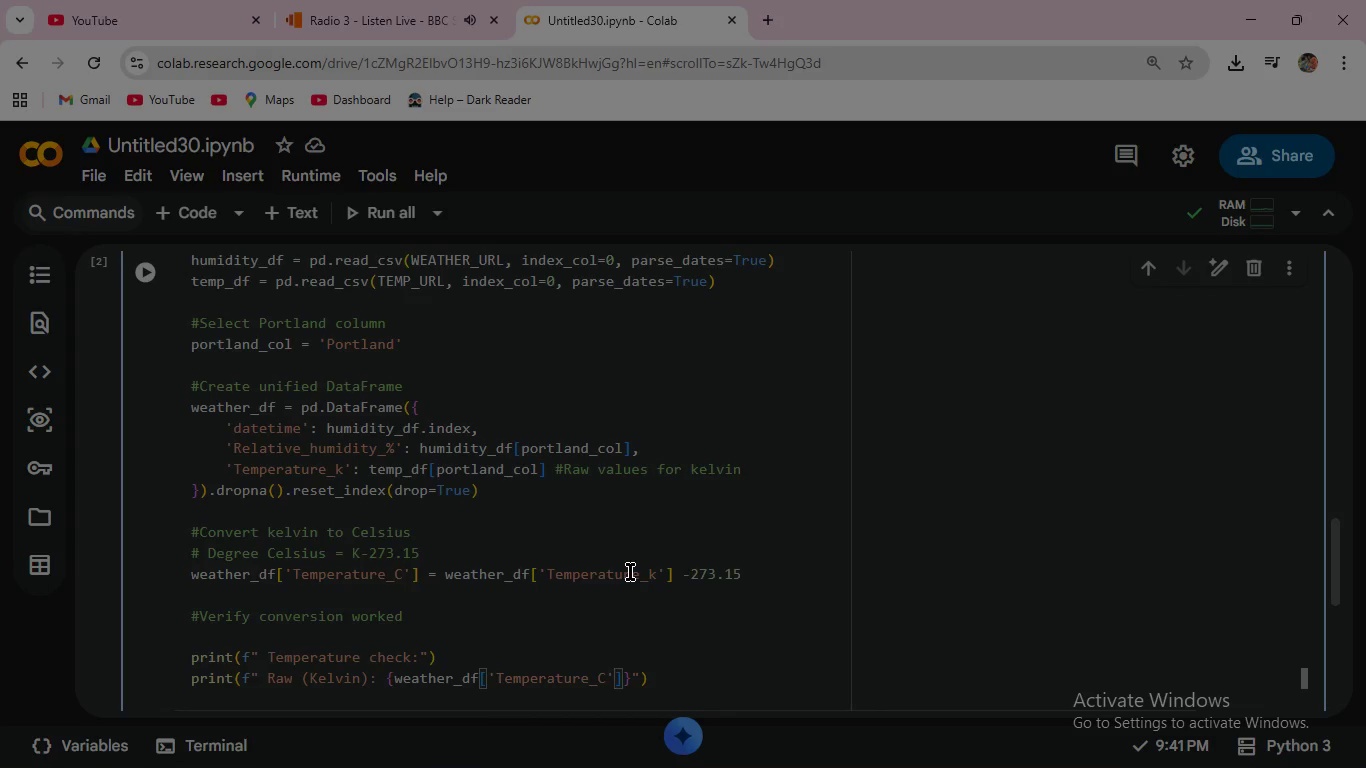 
wait(6.58)
 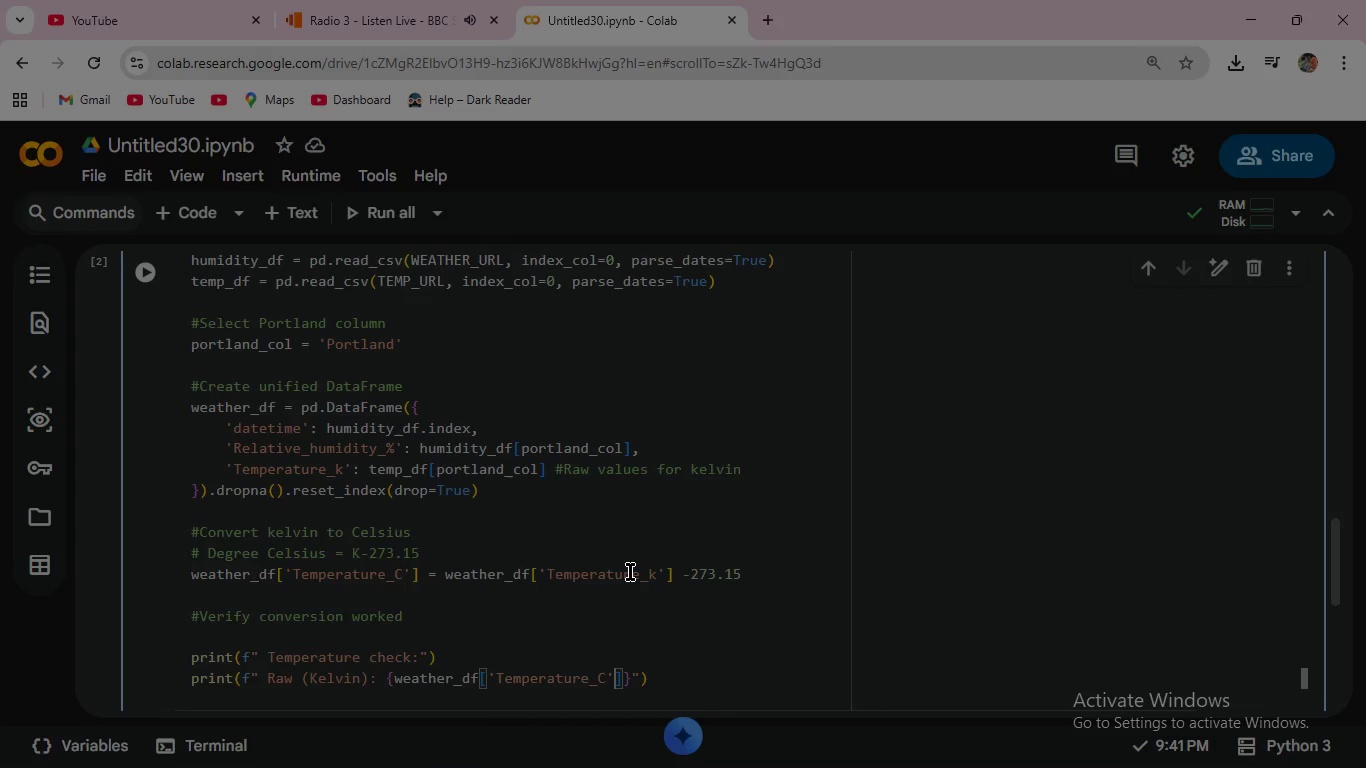 
key(ArrowLeft)
 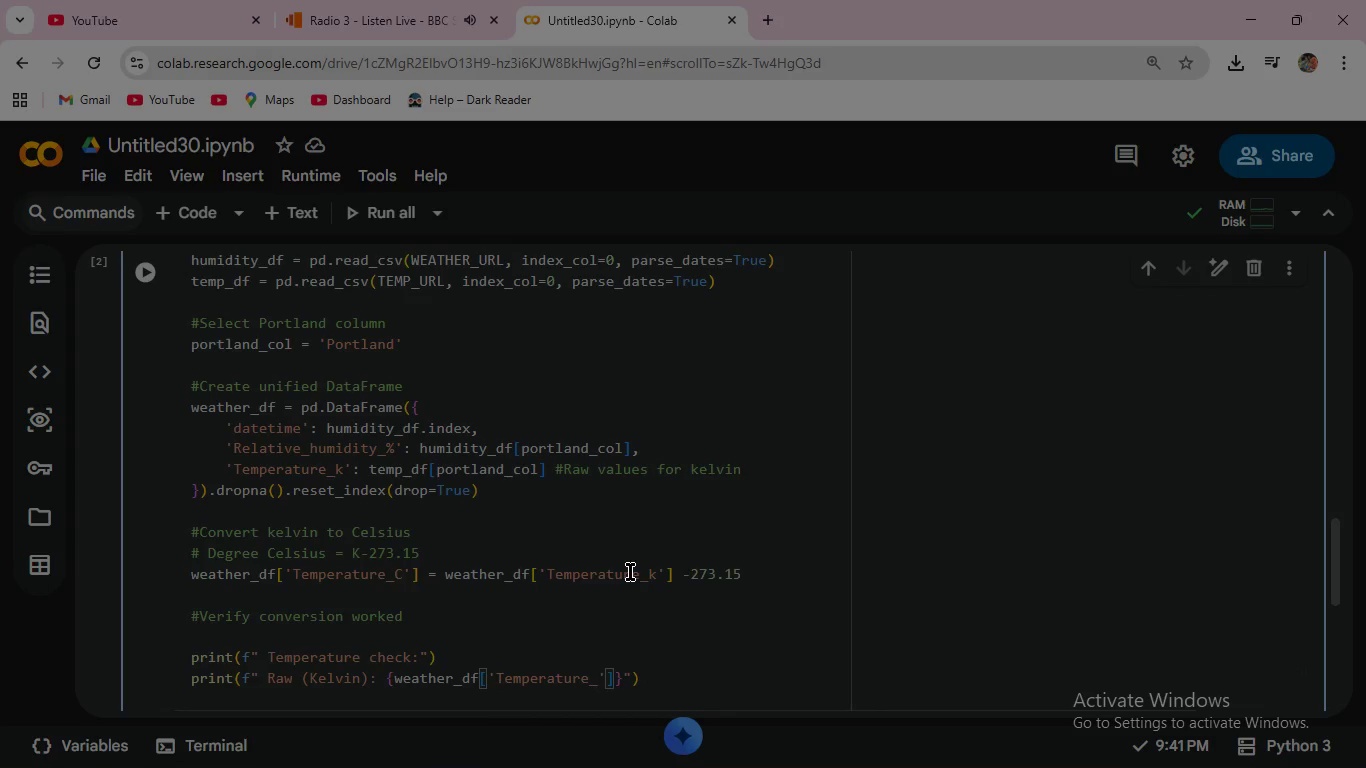 
key(Backspace)
 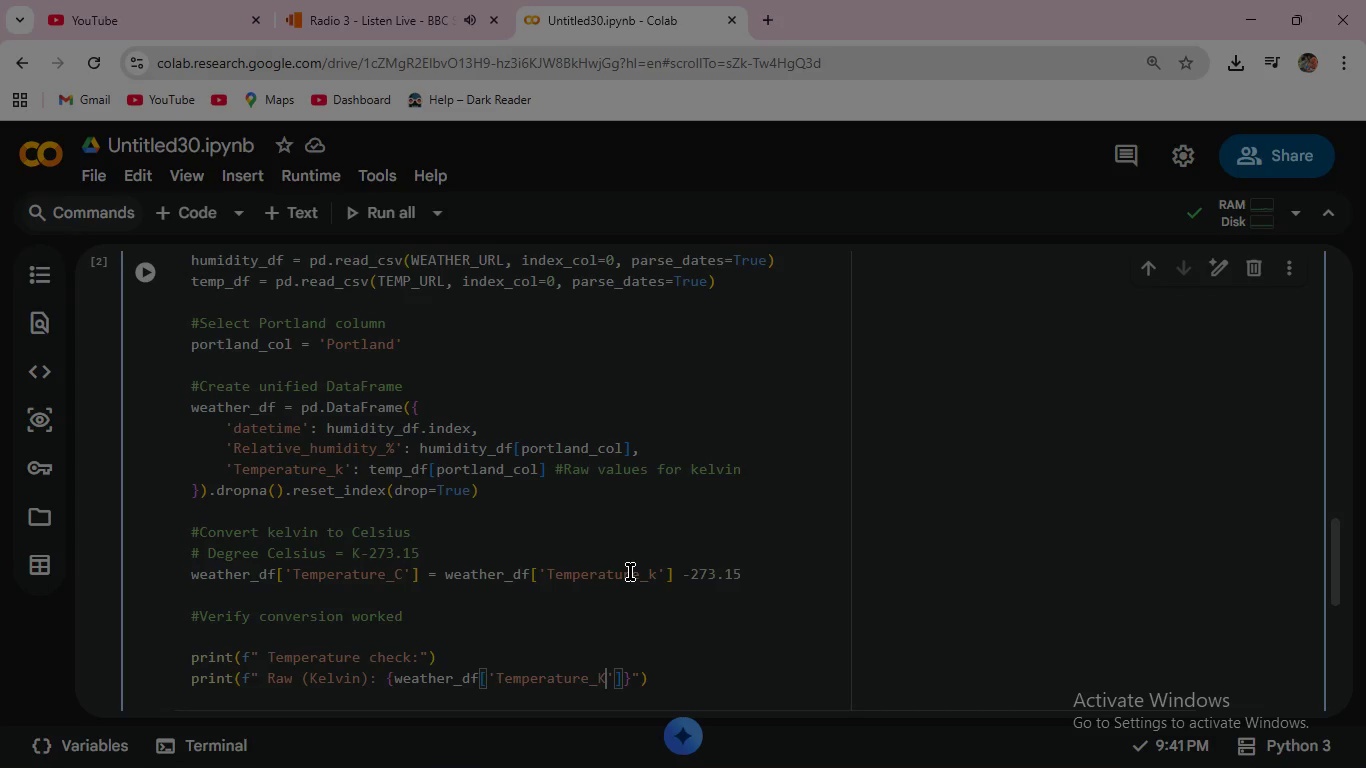 
key(Shift+ShiftLeft)
 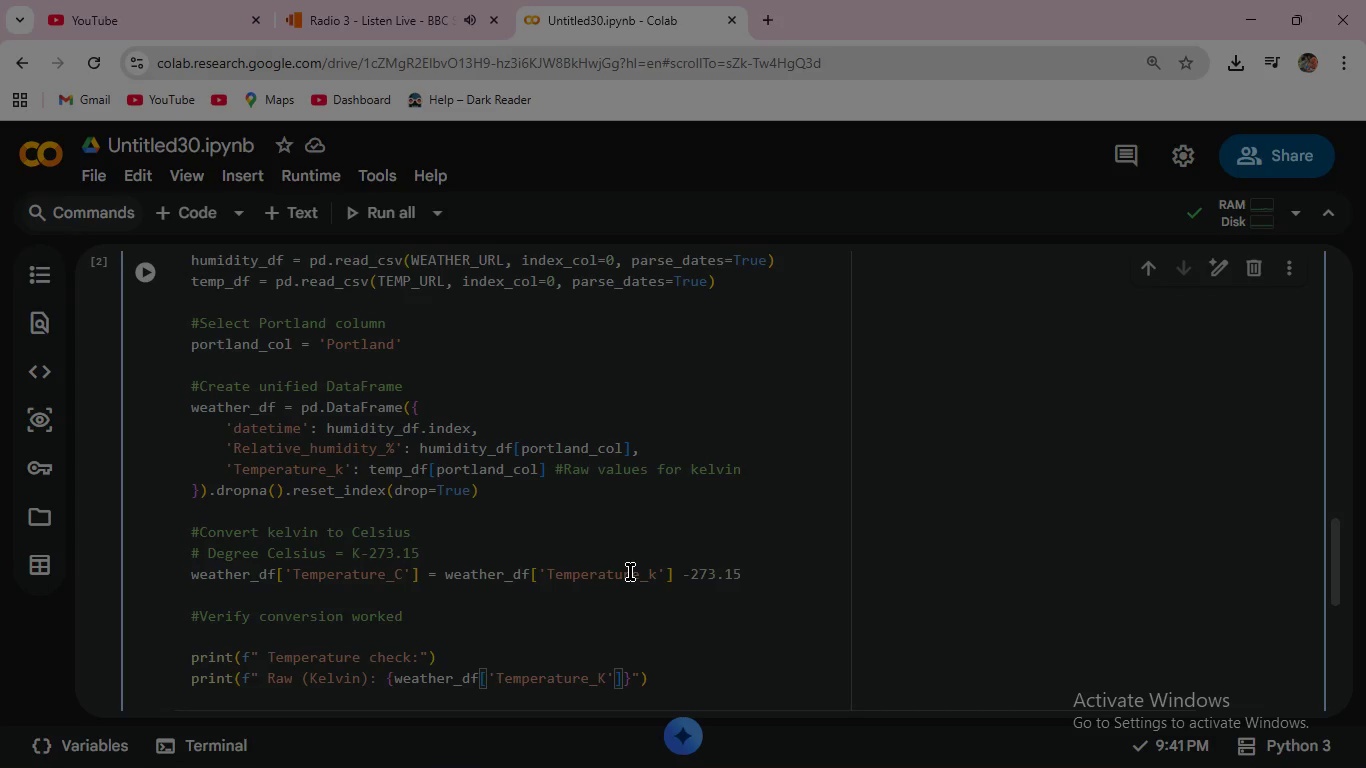 
key(Shift+K)
 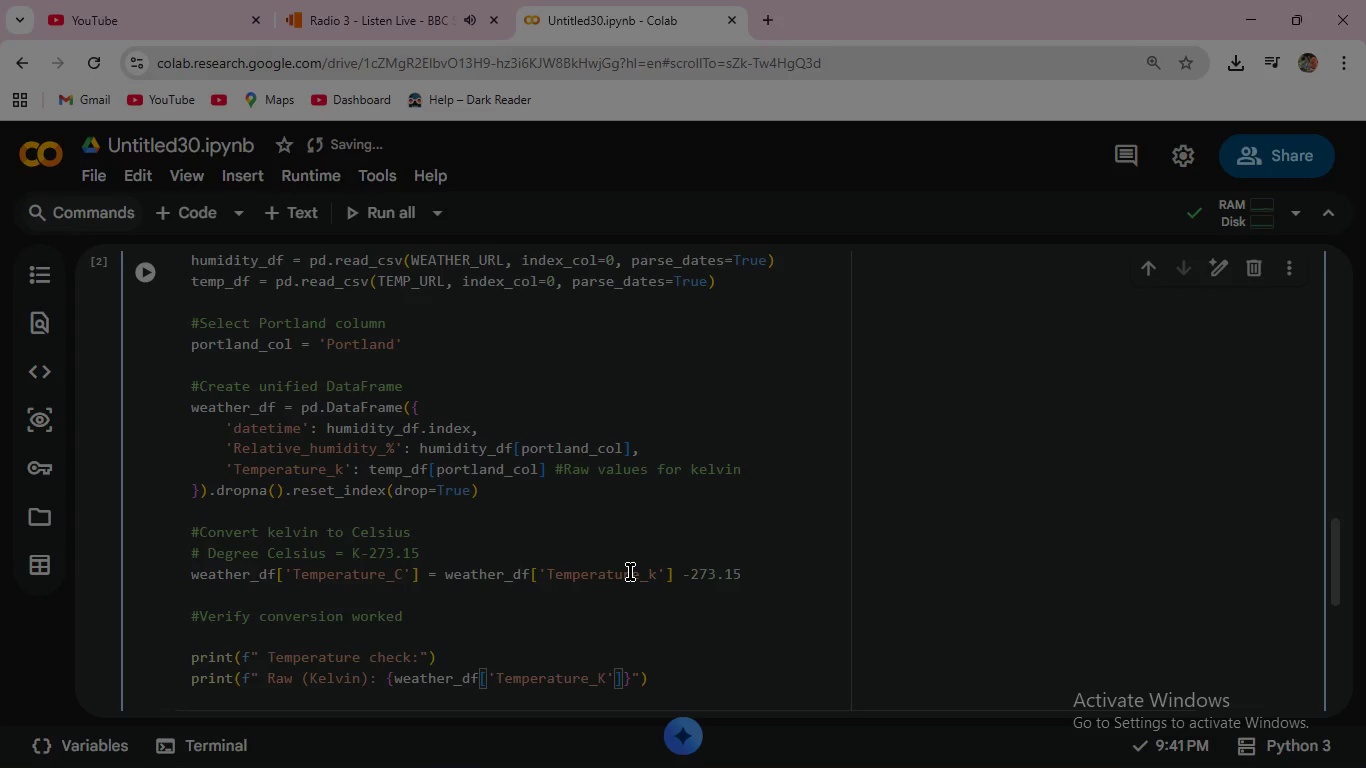 
key(ArrowRight)
 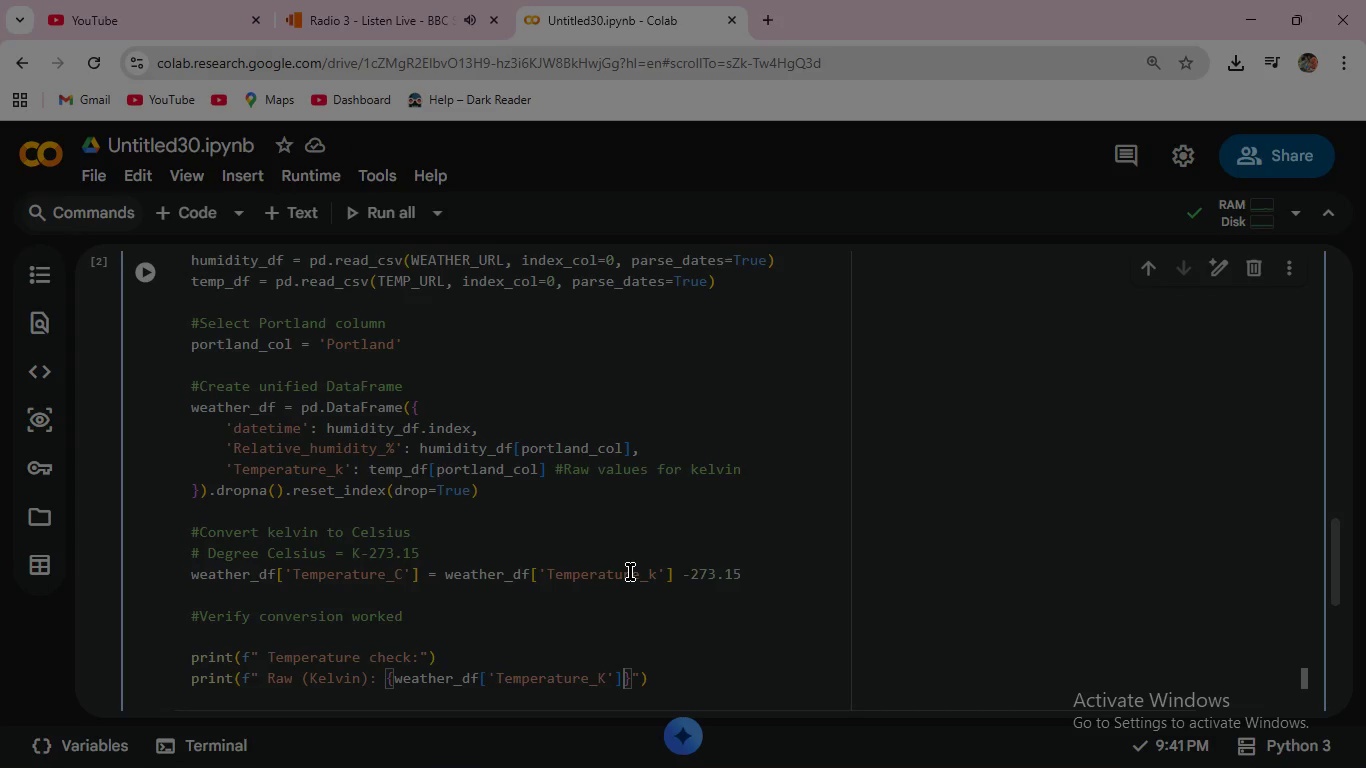 
key(ArrowRight)
 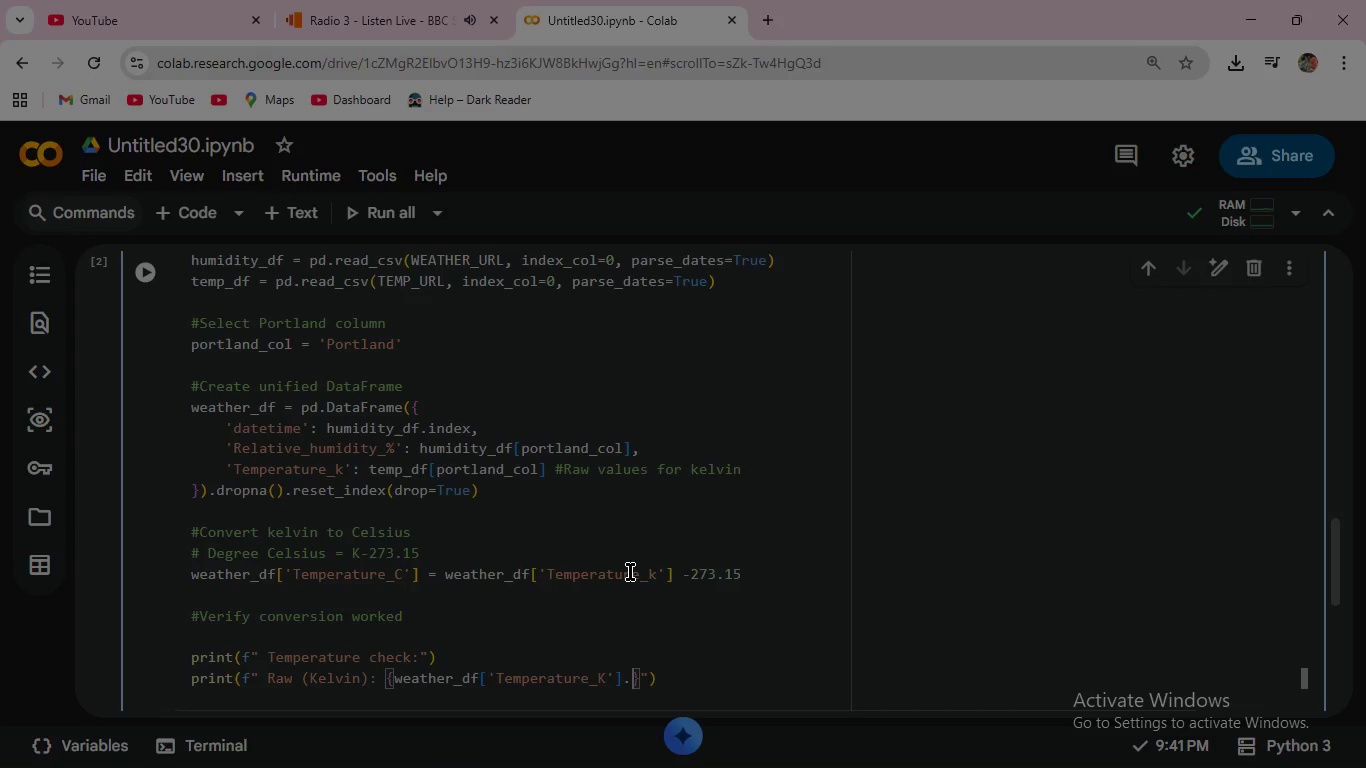 
type(.min()
 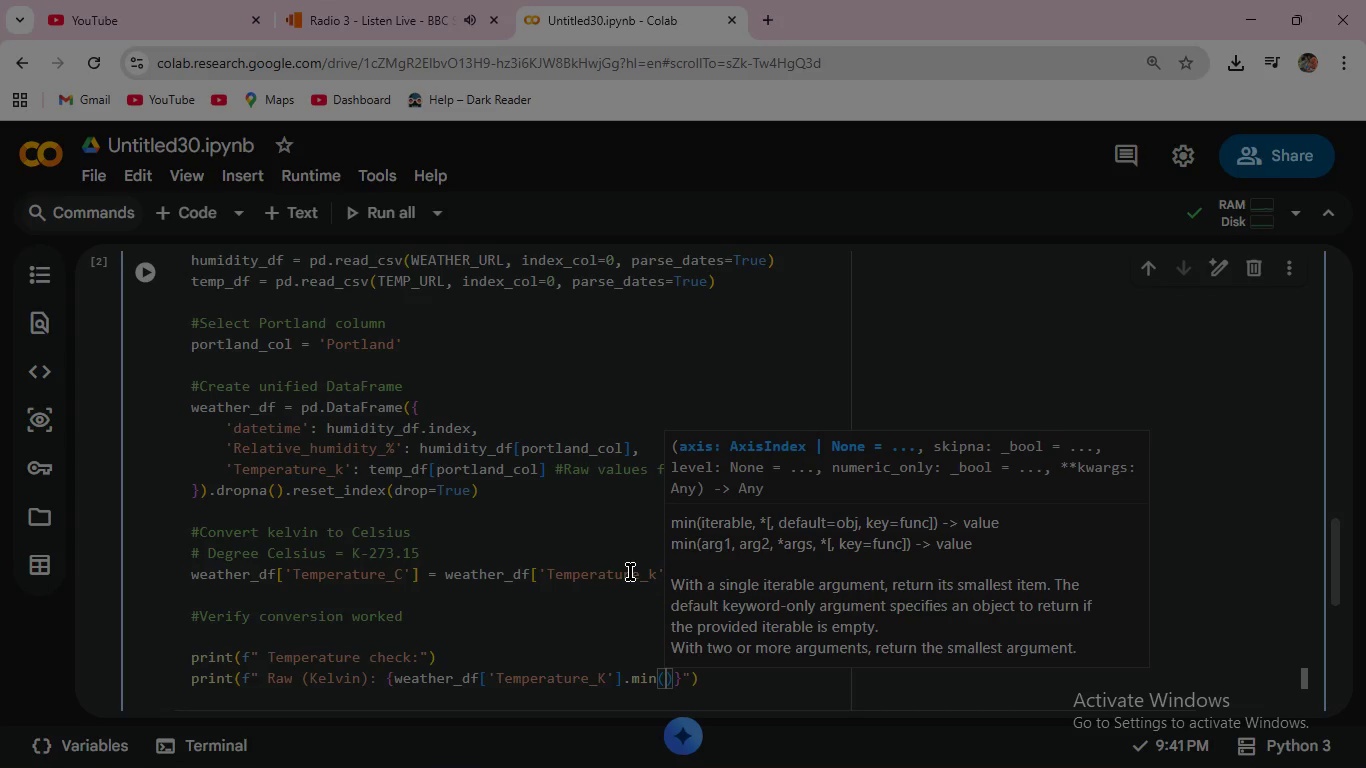 
key(ArrowRight)
 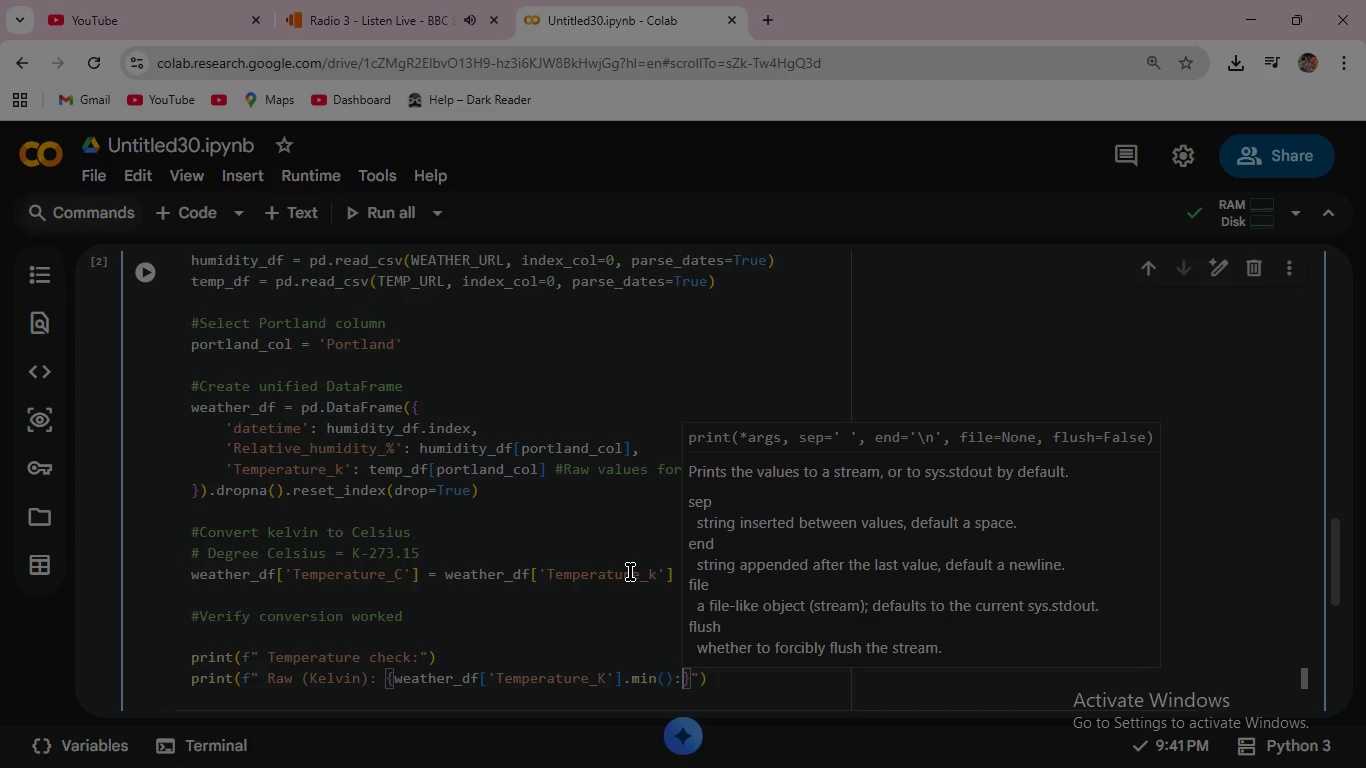 
type(:.1f)
 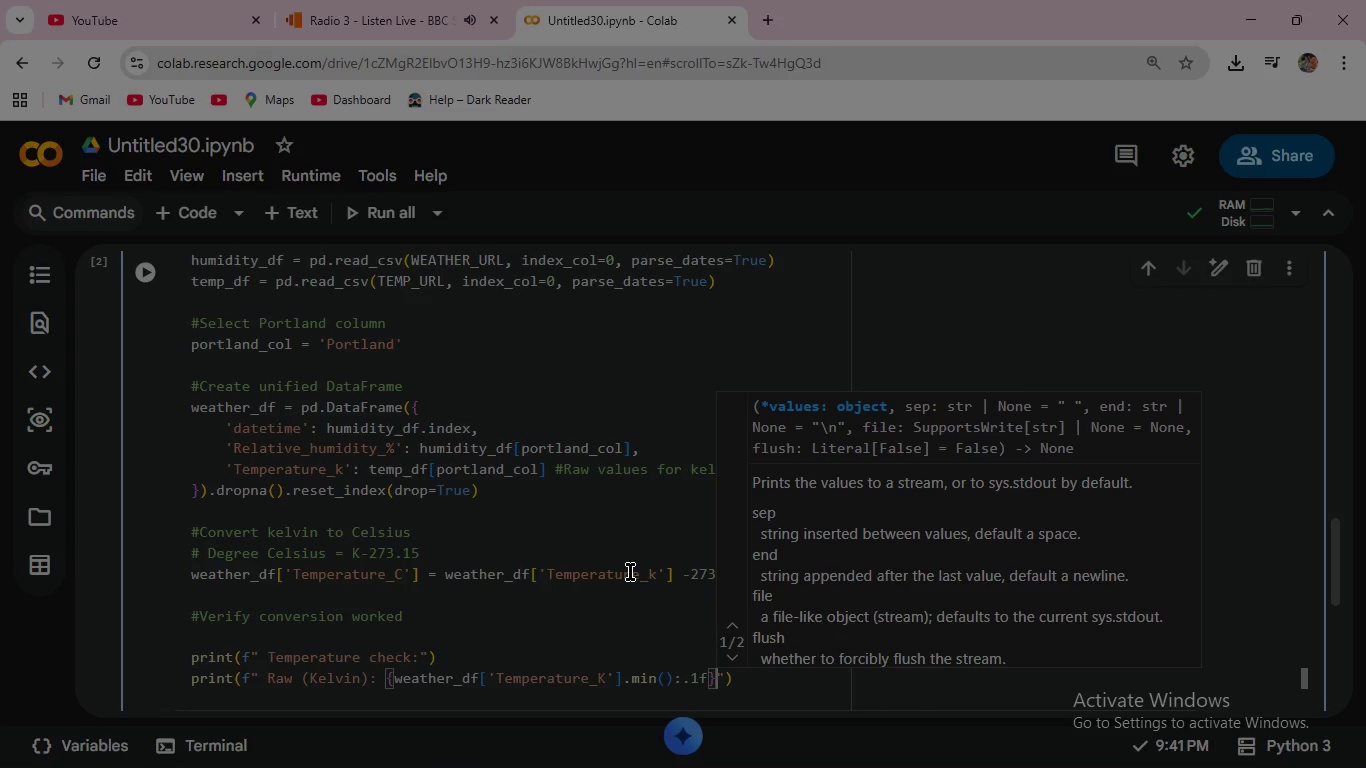 
key(ArrowRight)
 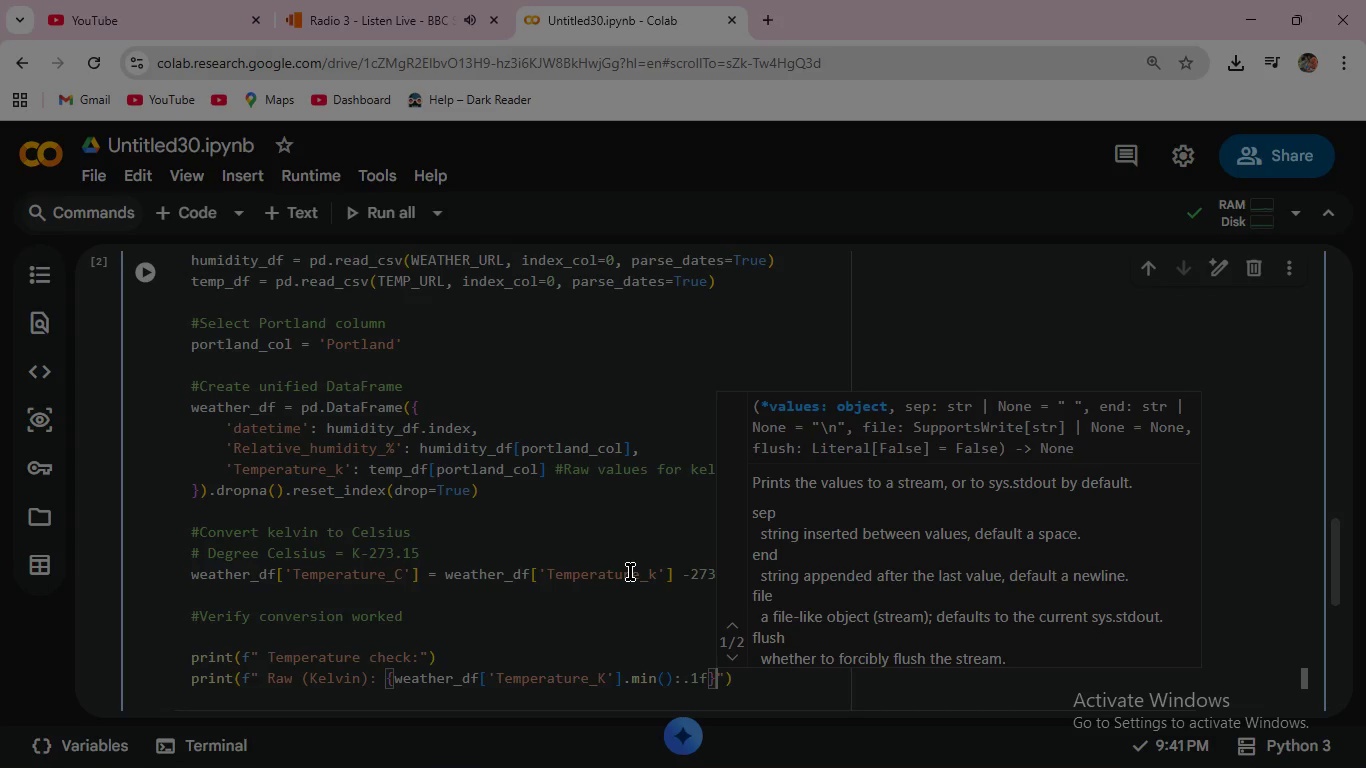 
key(K)
 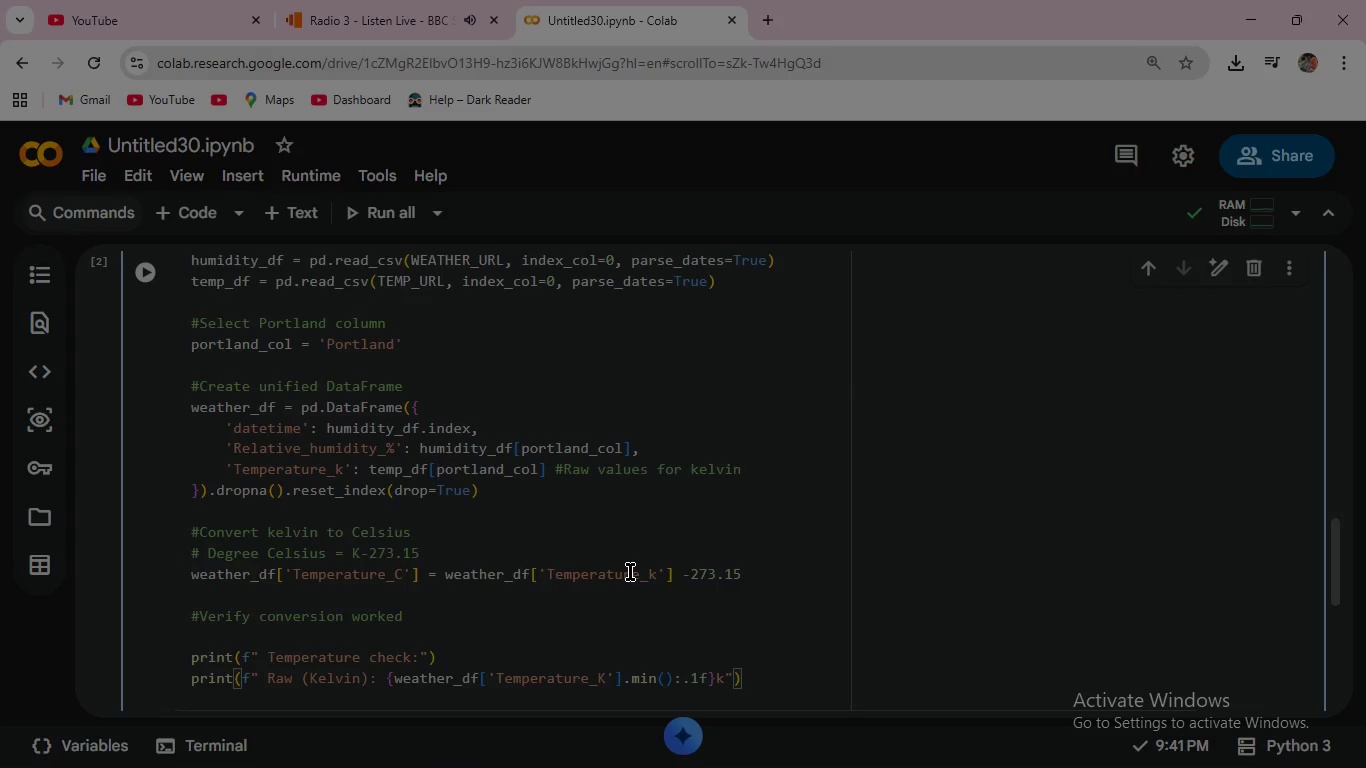 
wait(5.25)
 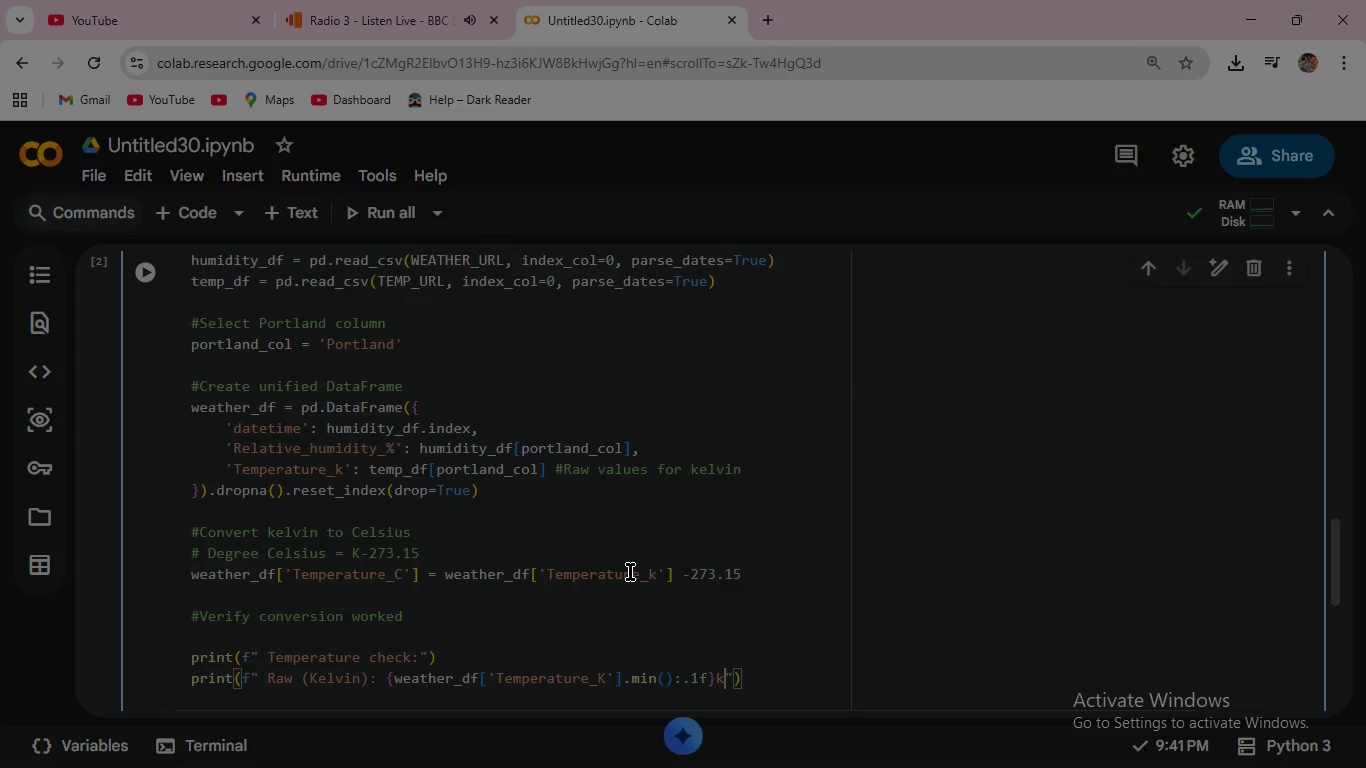 
type( - {wea)
 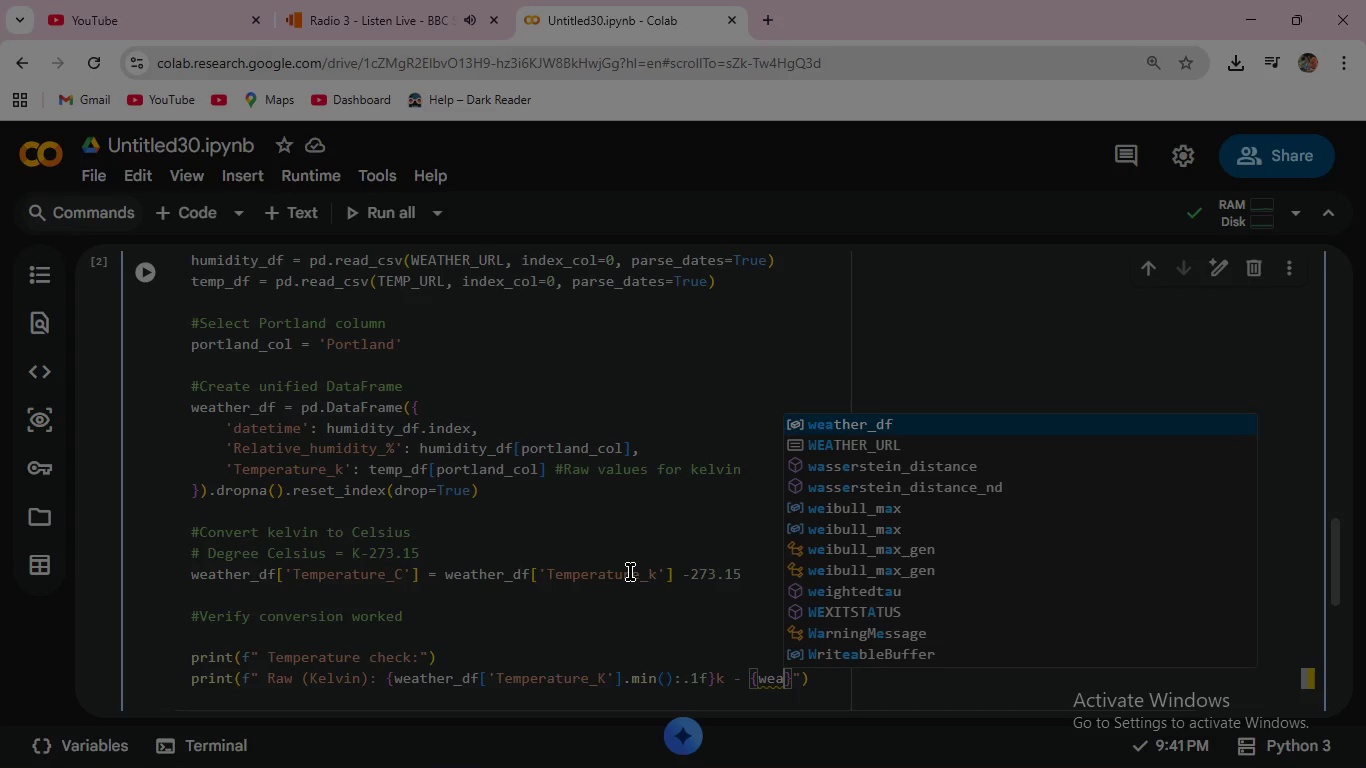 
key(Enter)
 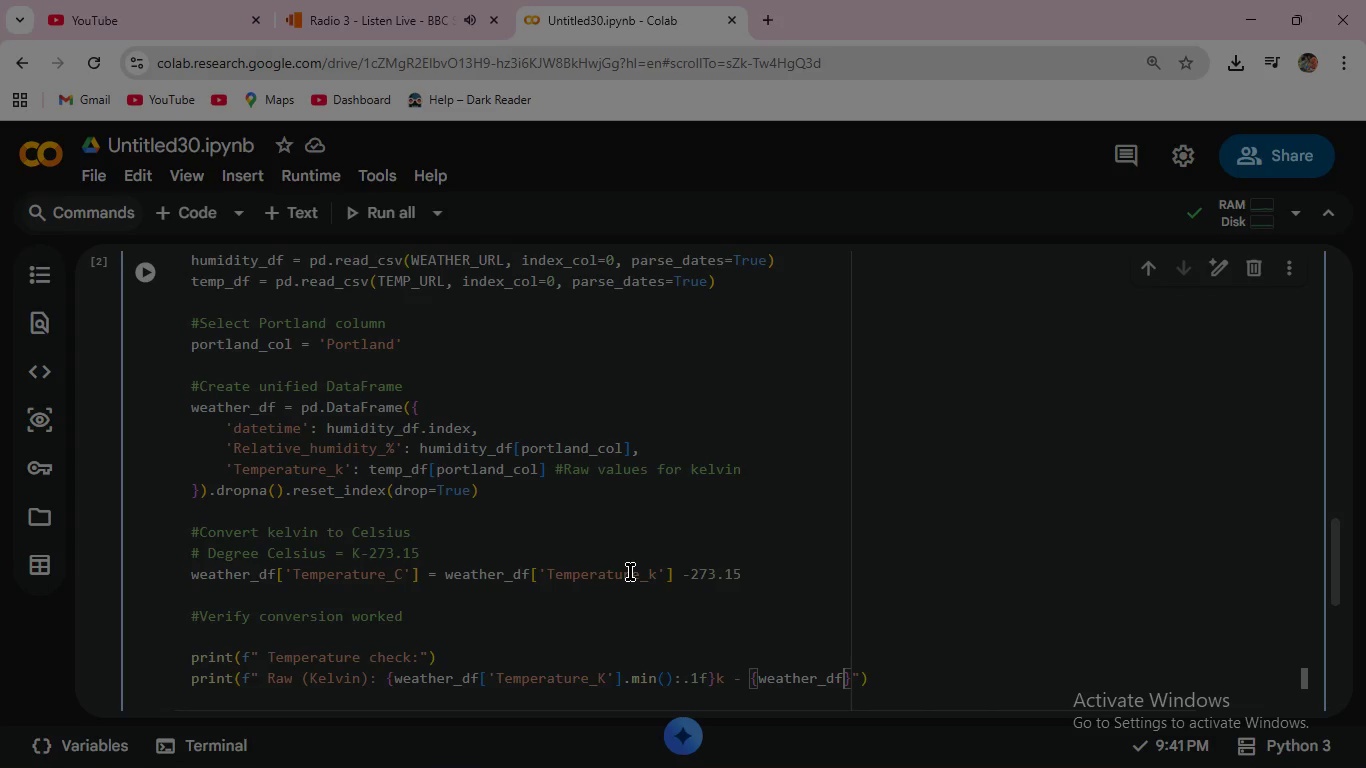 
wait(7.59)
 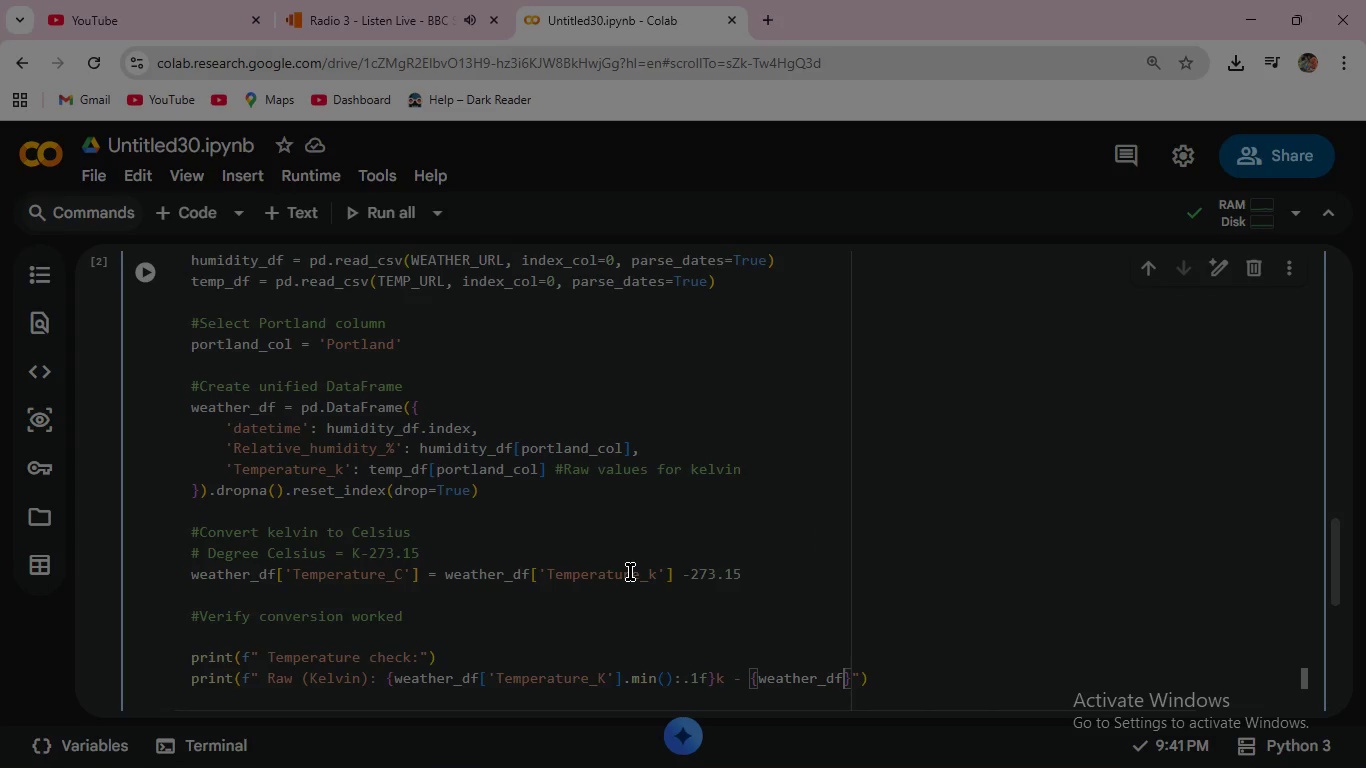 
key(BracketLeft)
 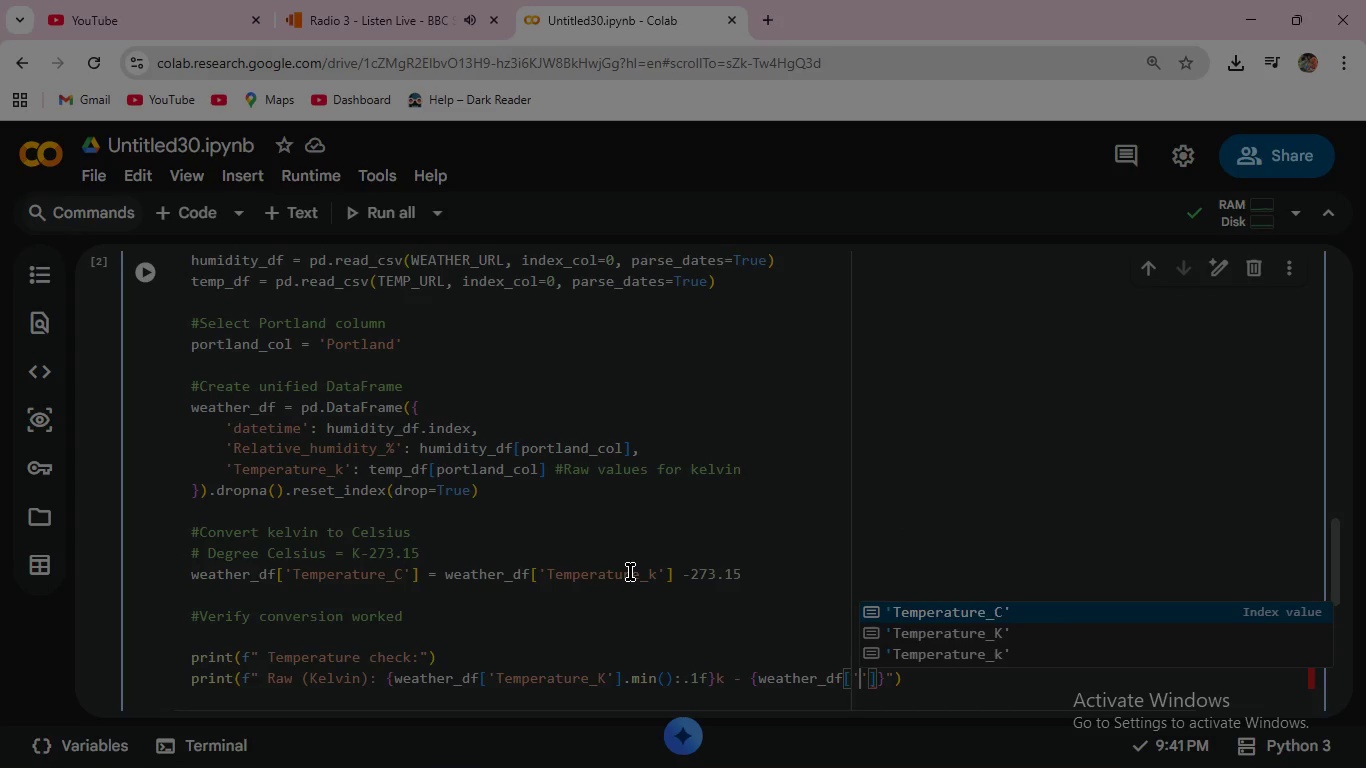 
key(Quote)
 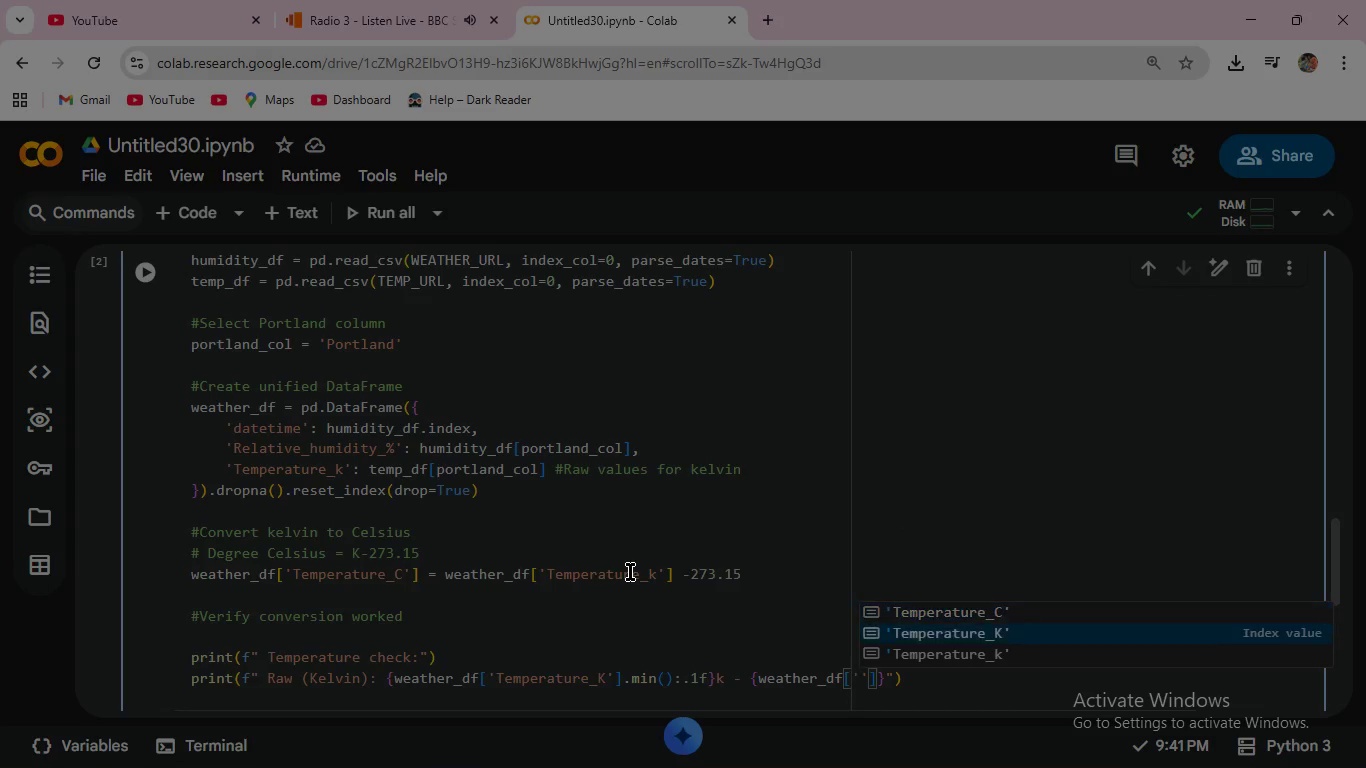 
key(ArrowDown)
 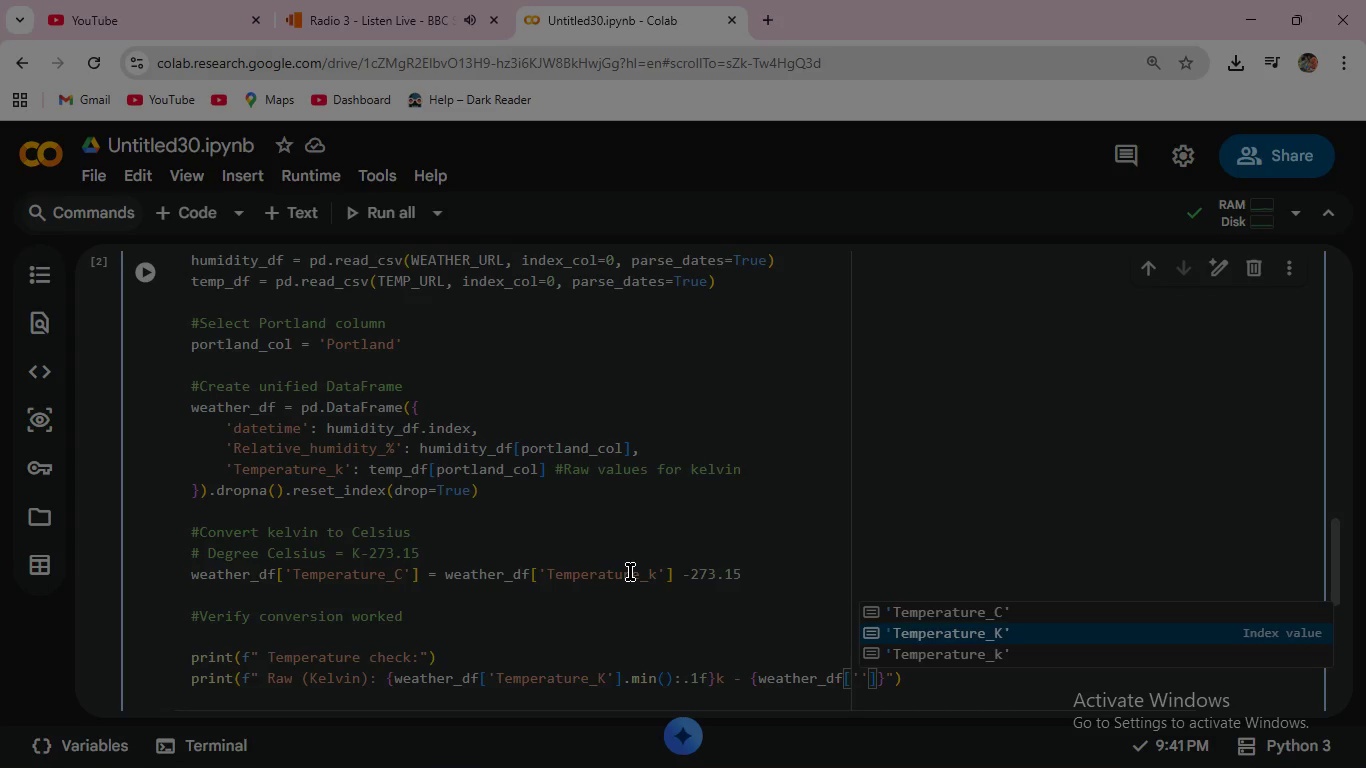 
wait(7.64)
 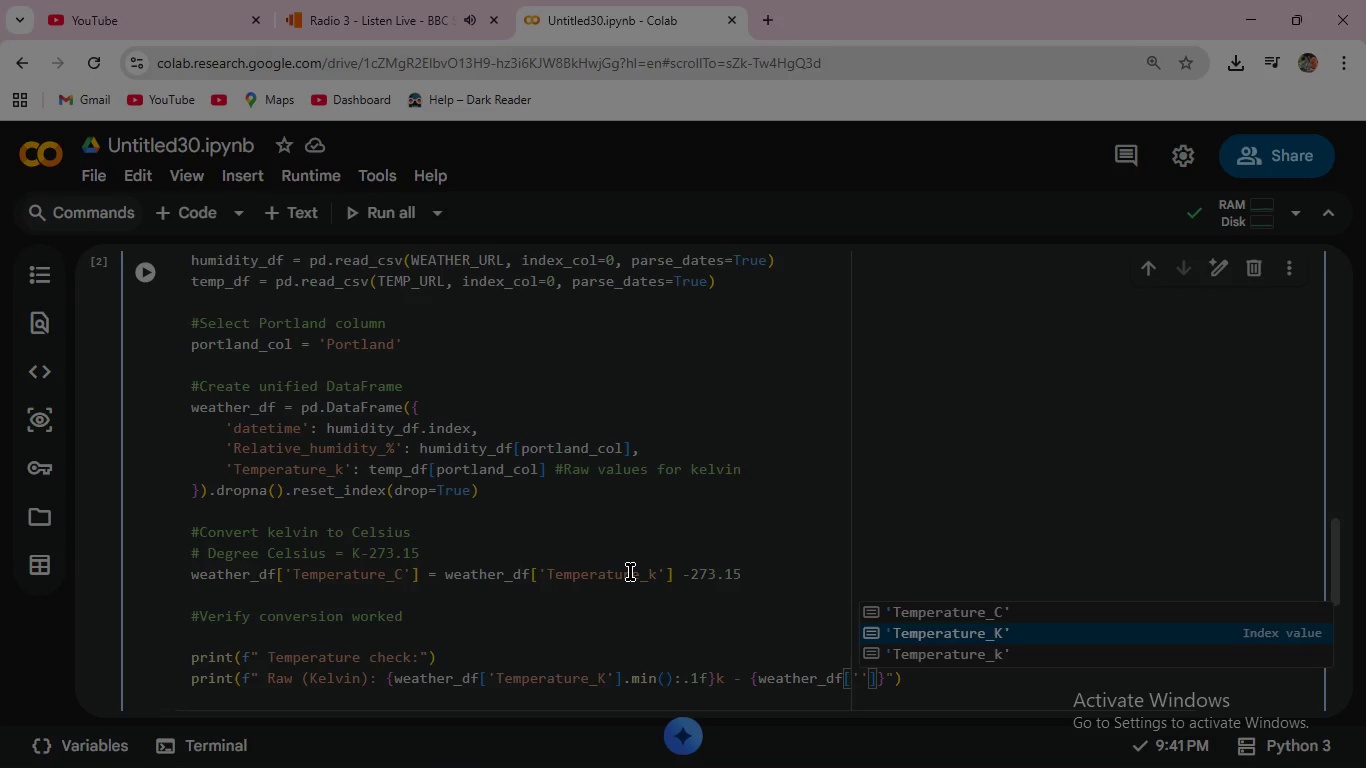 
key(Enter)
 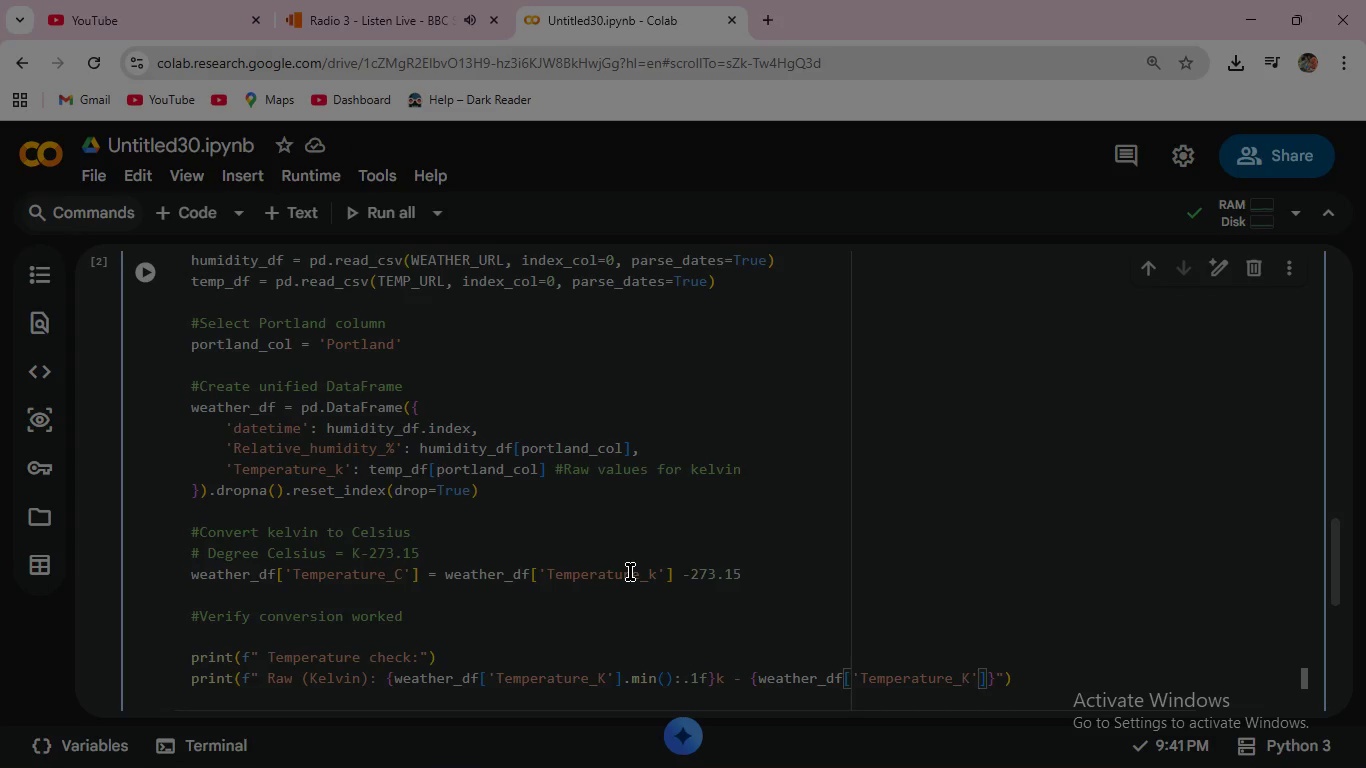 
wait(14.97)
 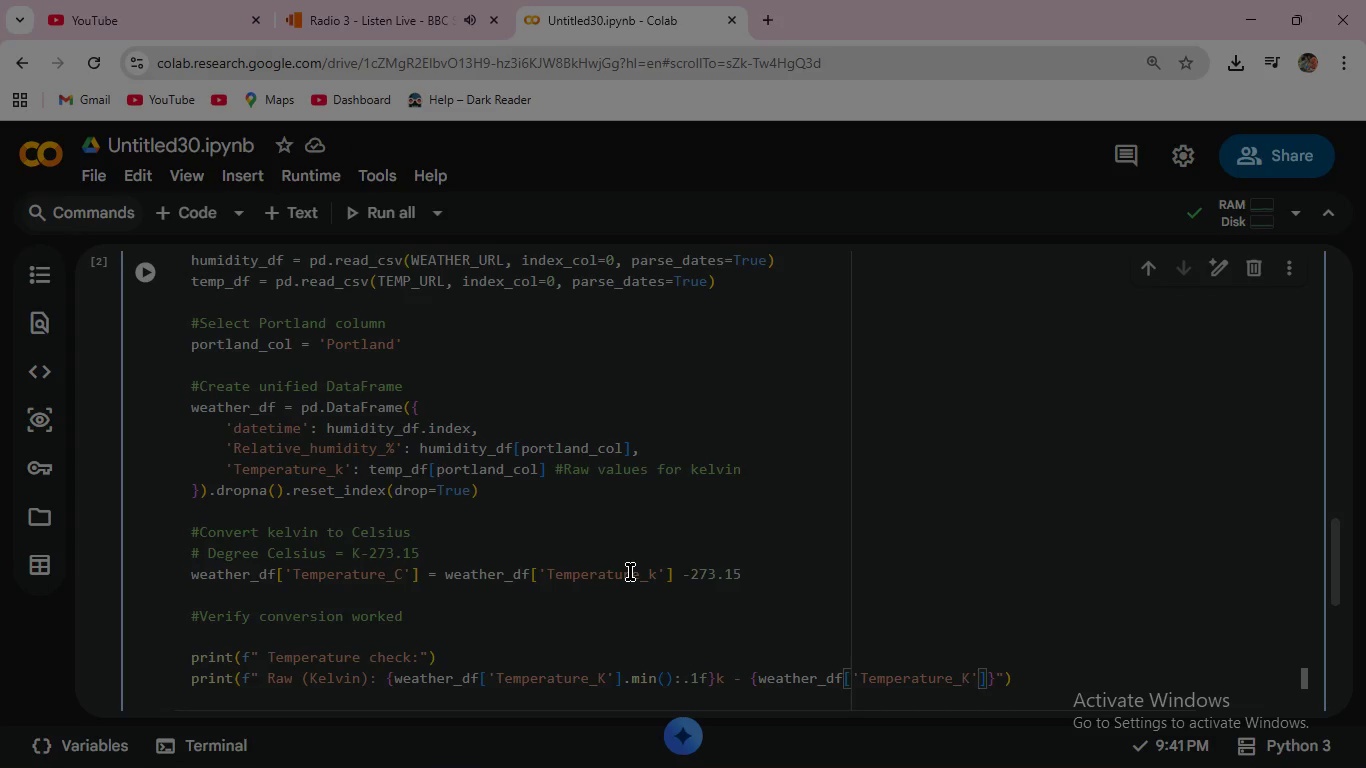 
left_click([345, 471])
 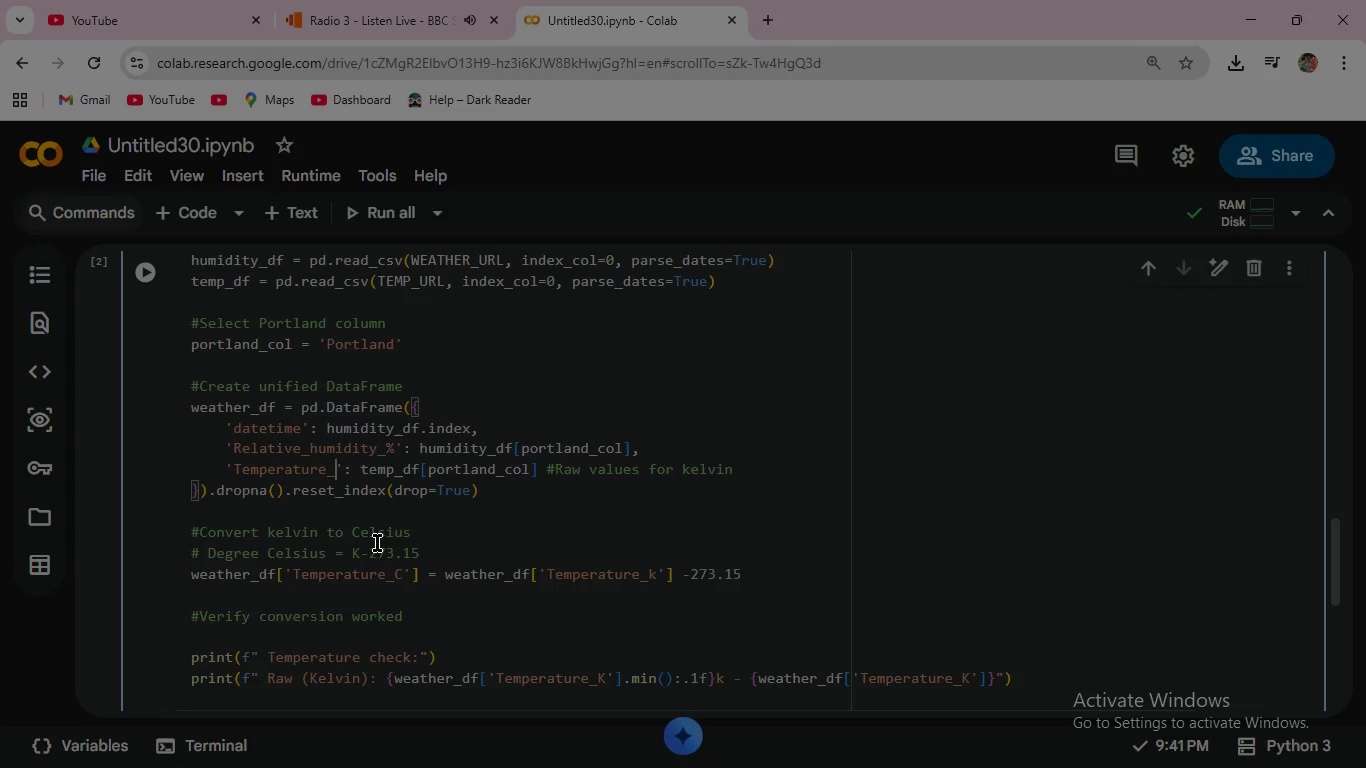 
key(Backspace)
 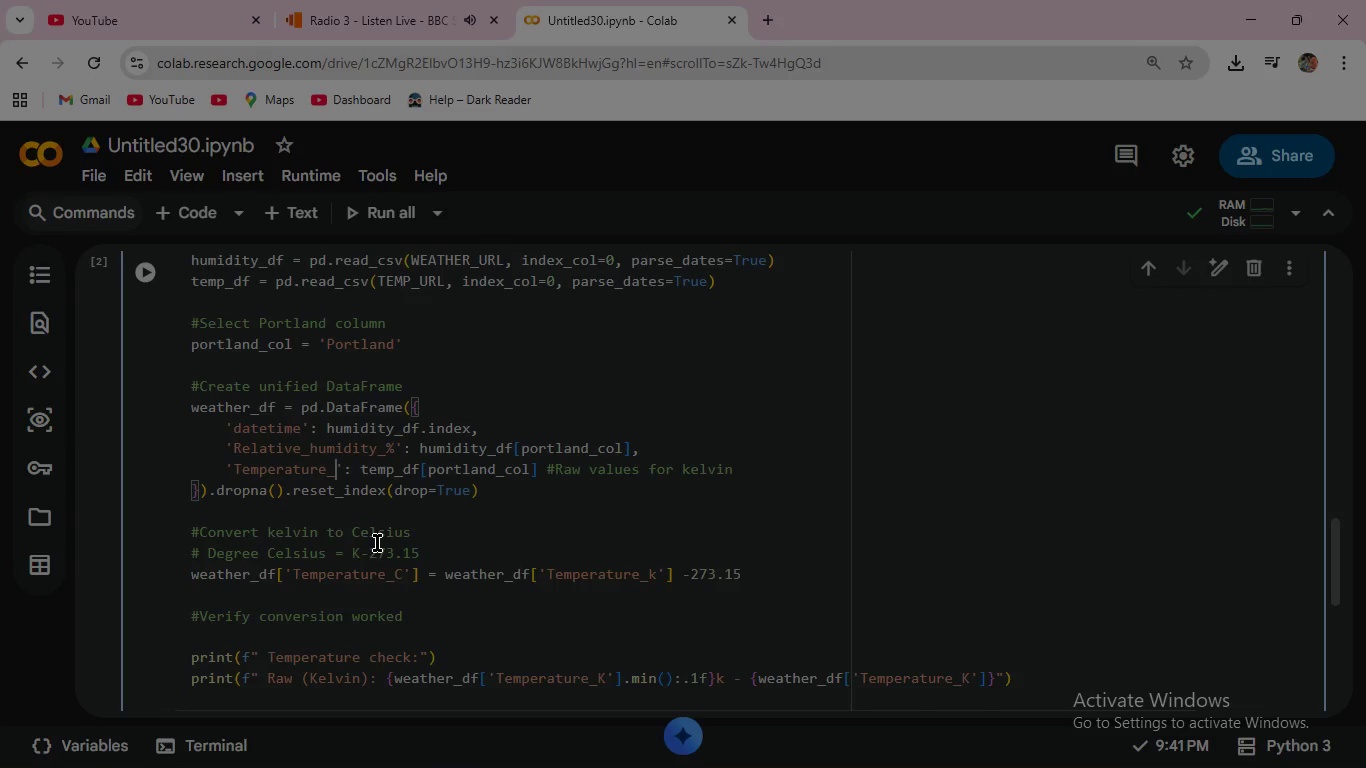 
key(Shift+K)
 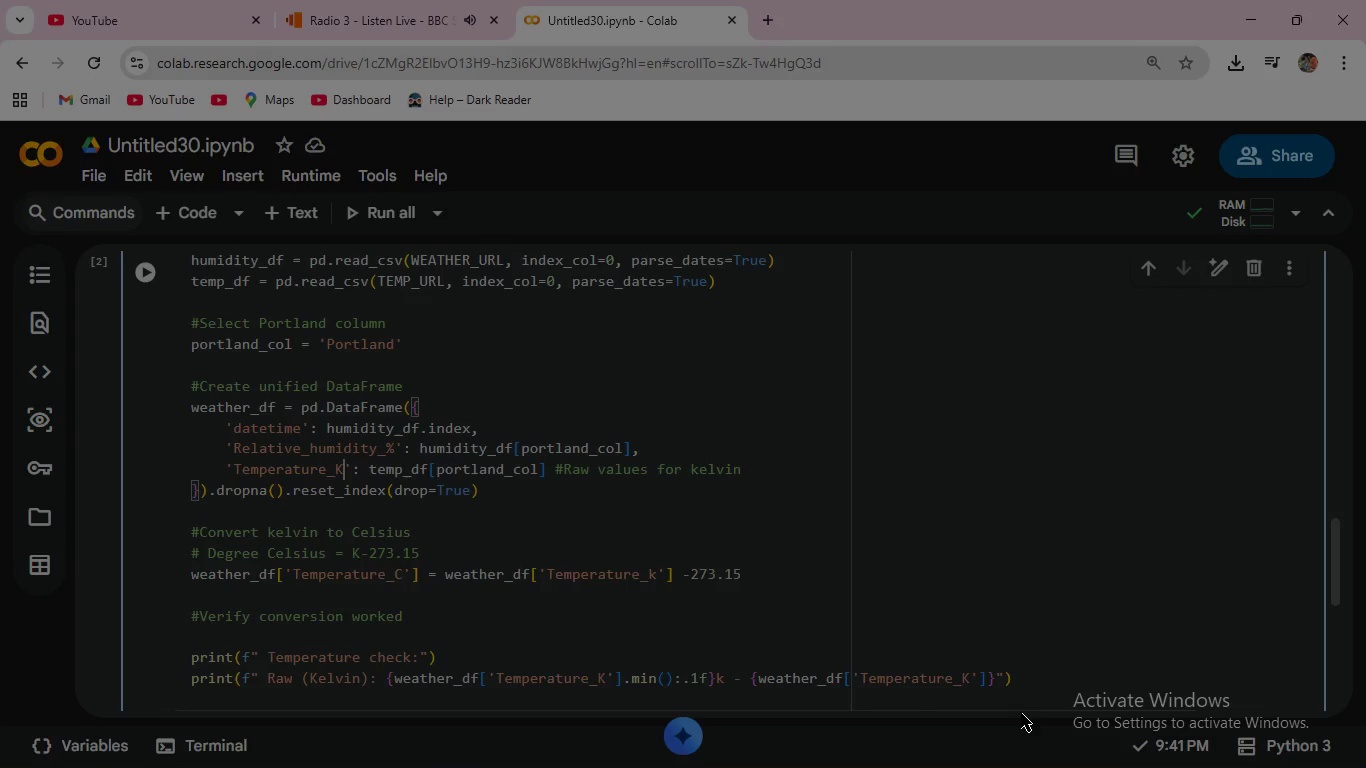 
wait(32.45)
 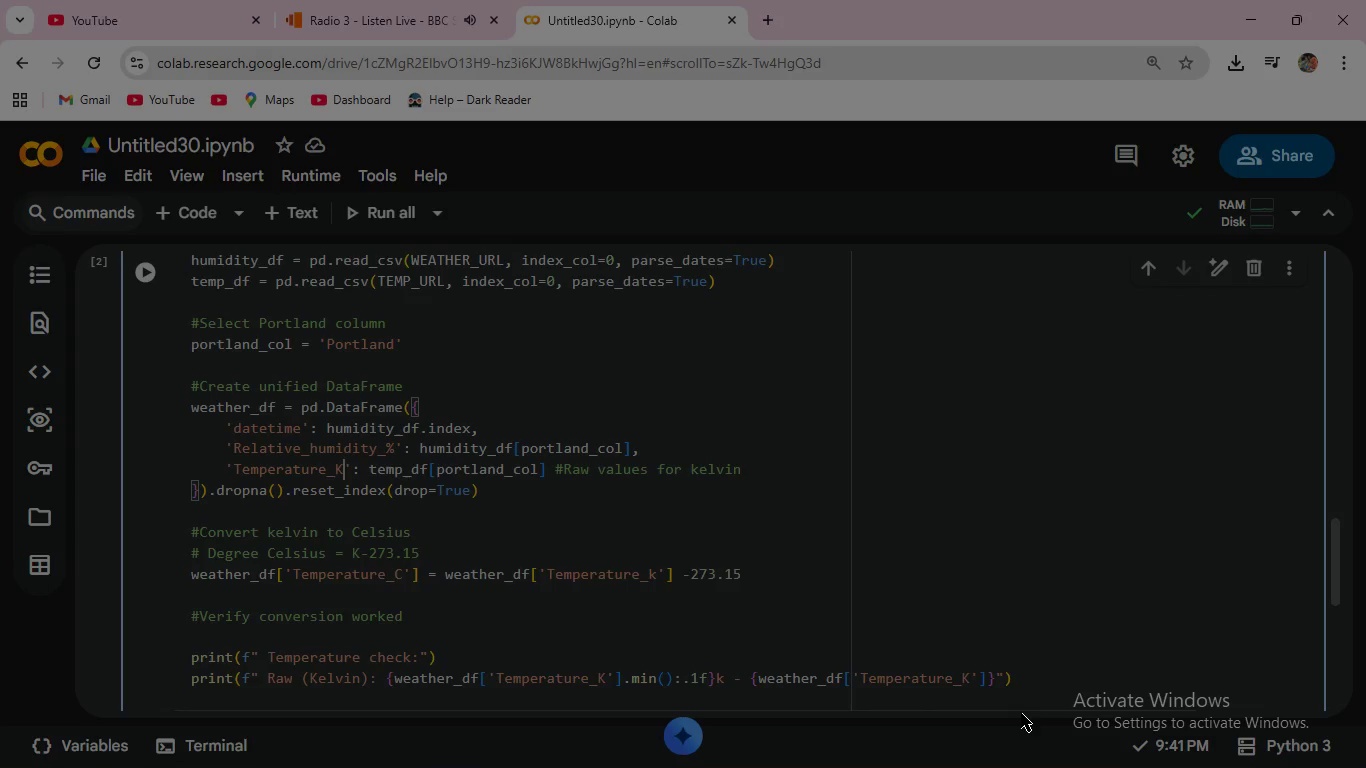 
left_click([985, 675])
 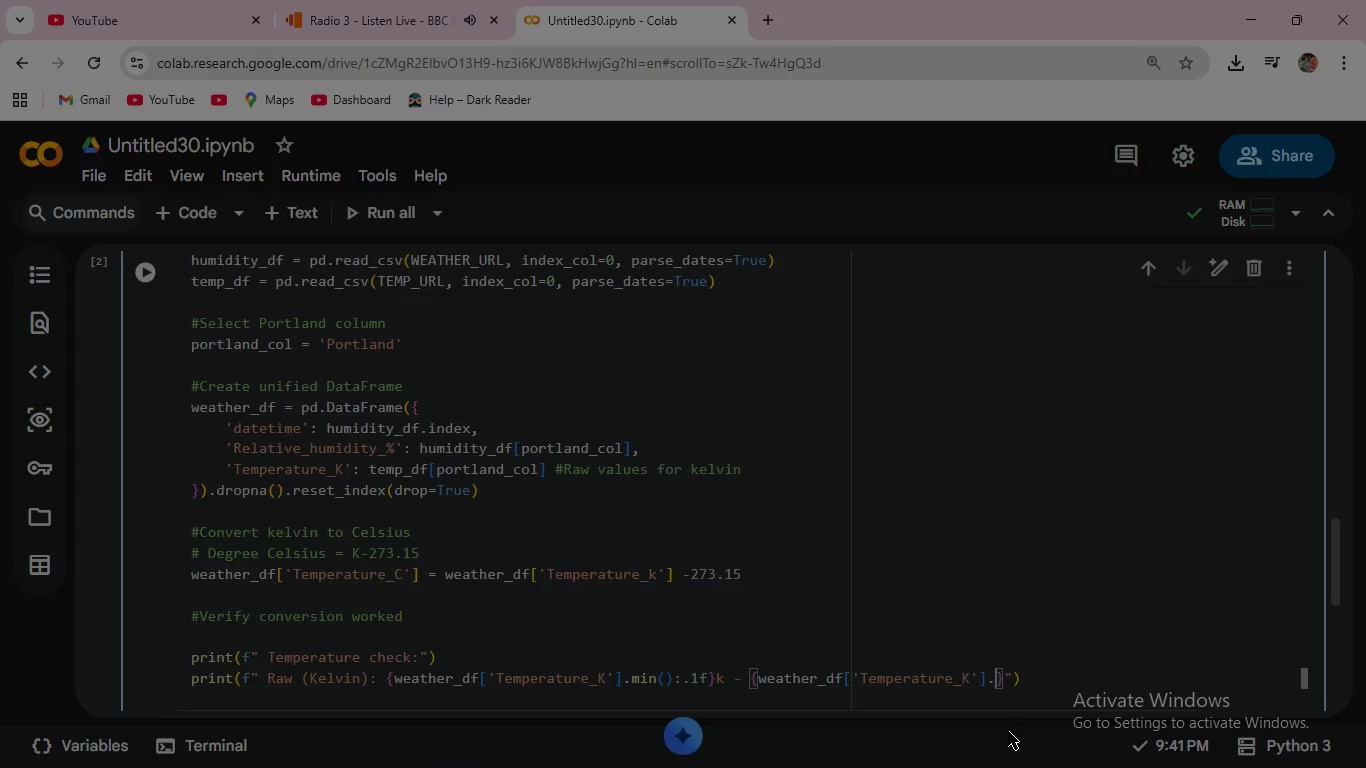 
type(.max()
 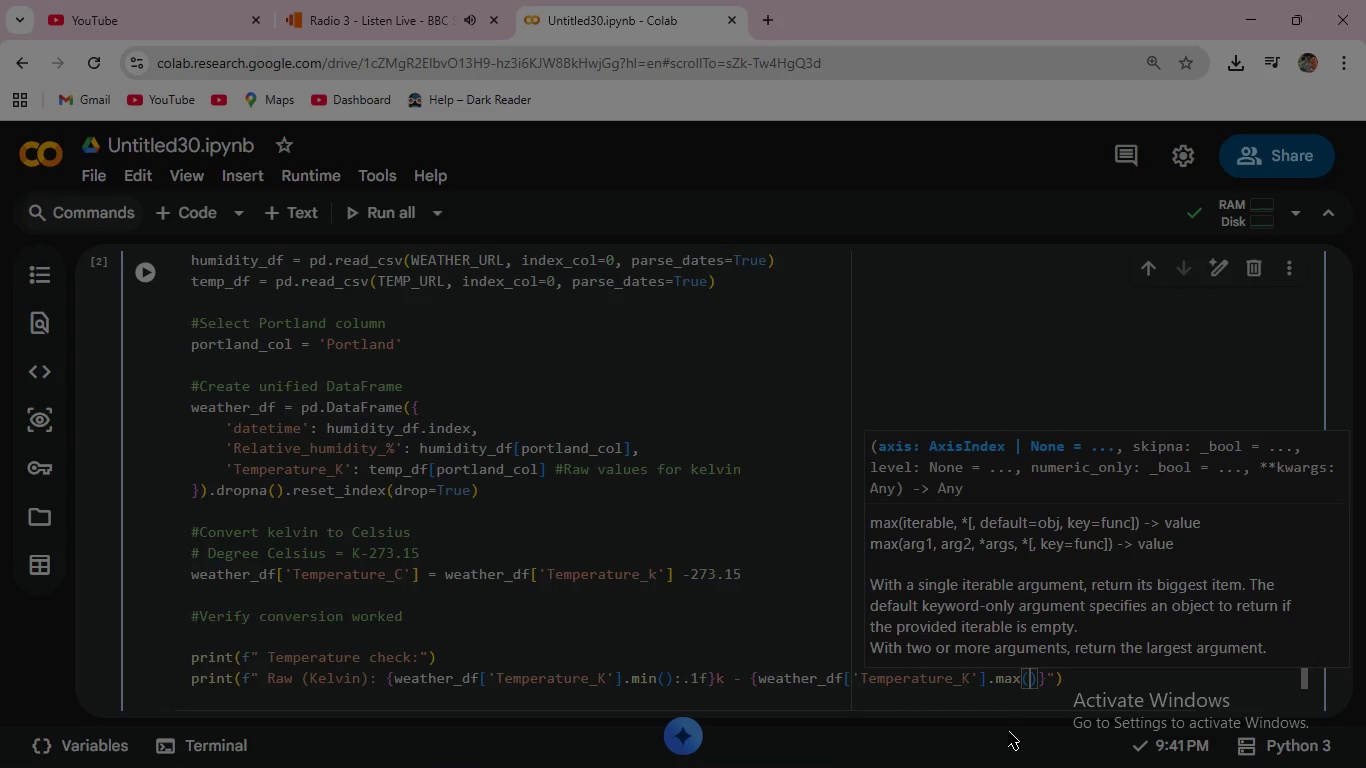 
key(ArrowRight)
 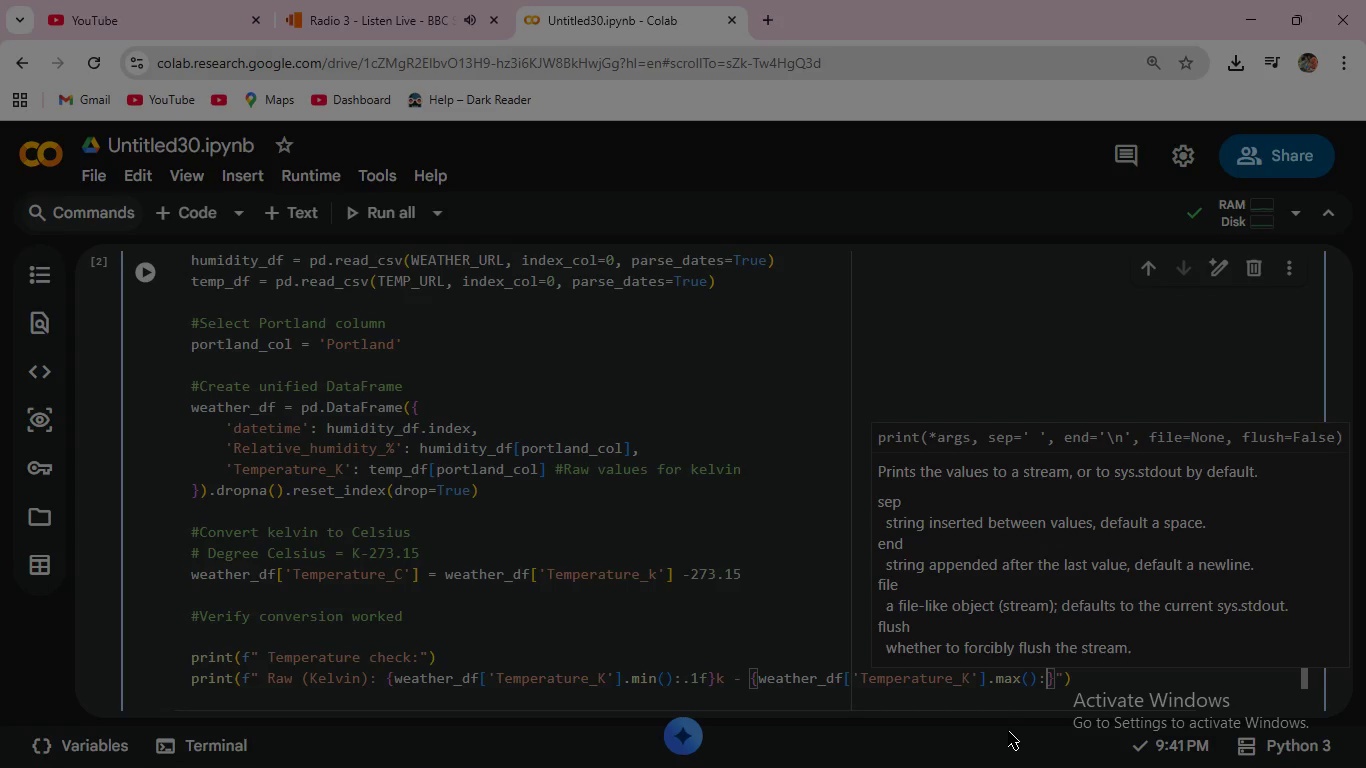 
type(:.1f)
 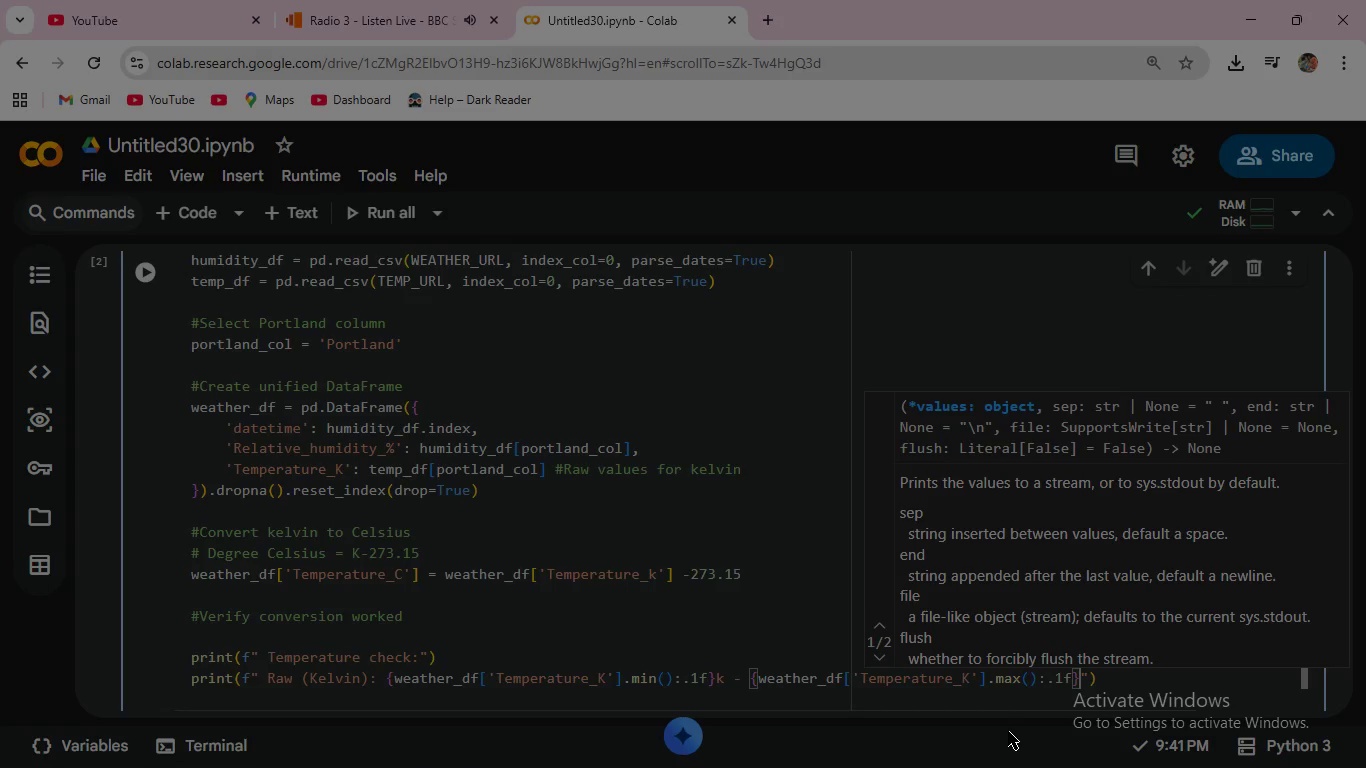 
key(ArrowRight)
 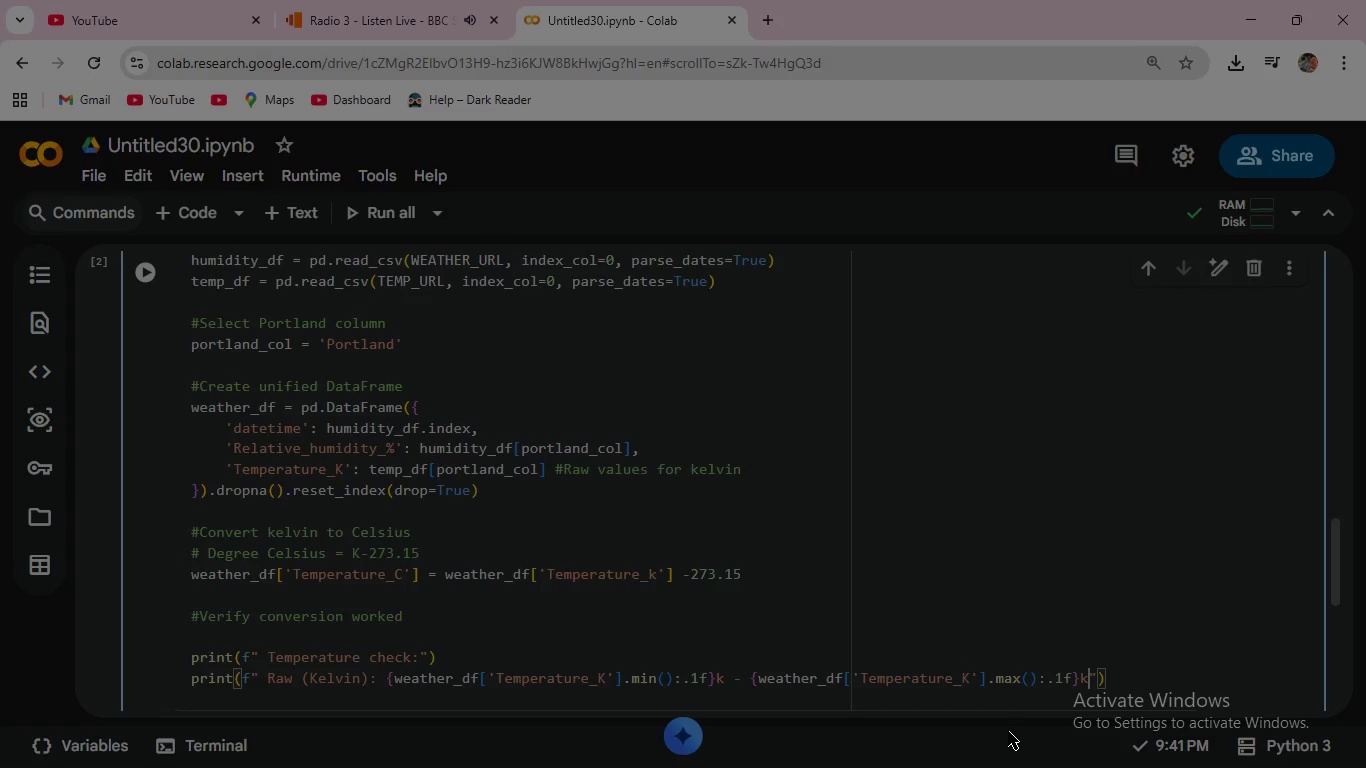 
key(K)
 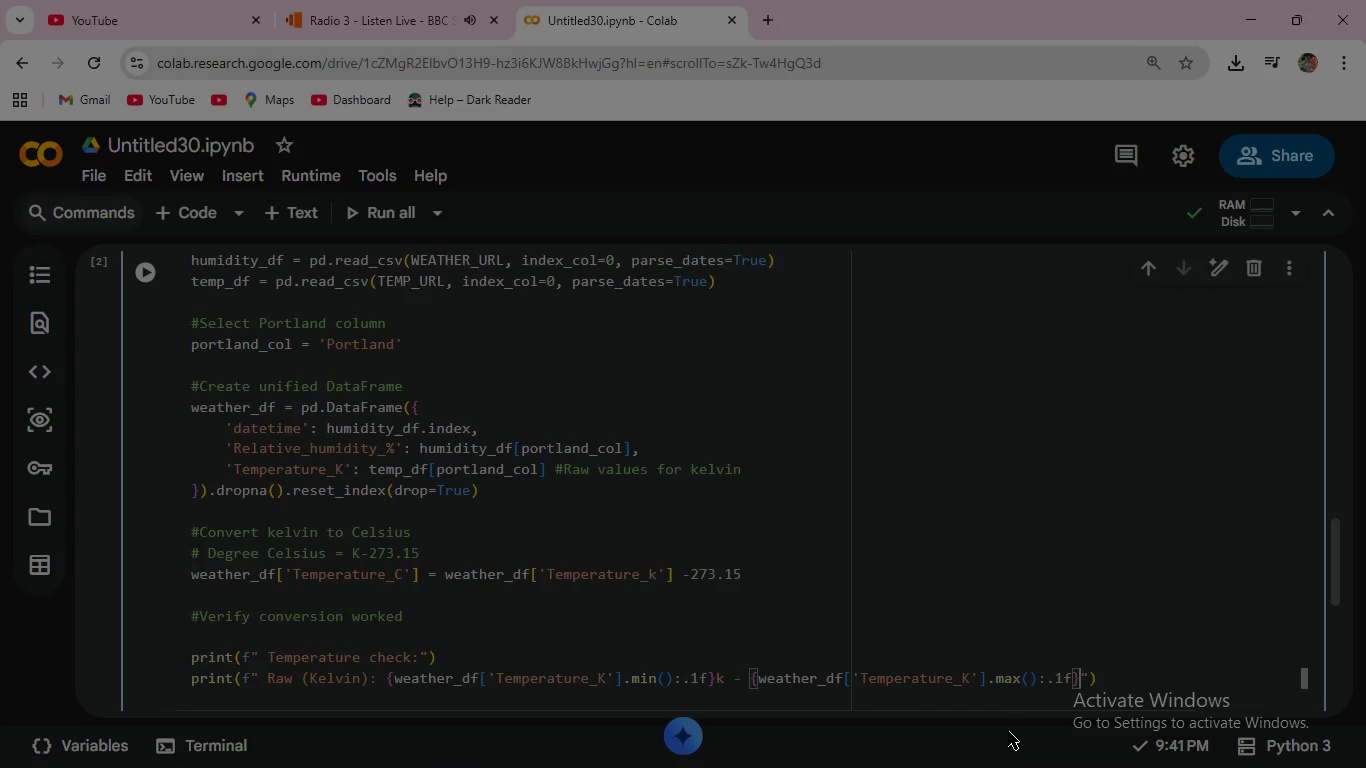 
key(Backspace)
 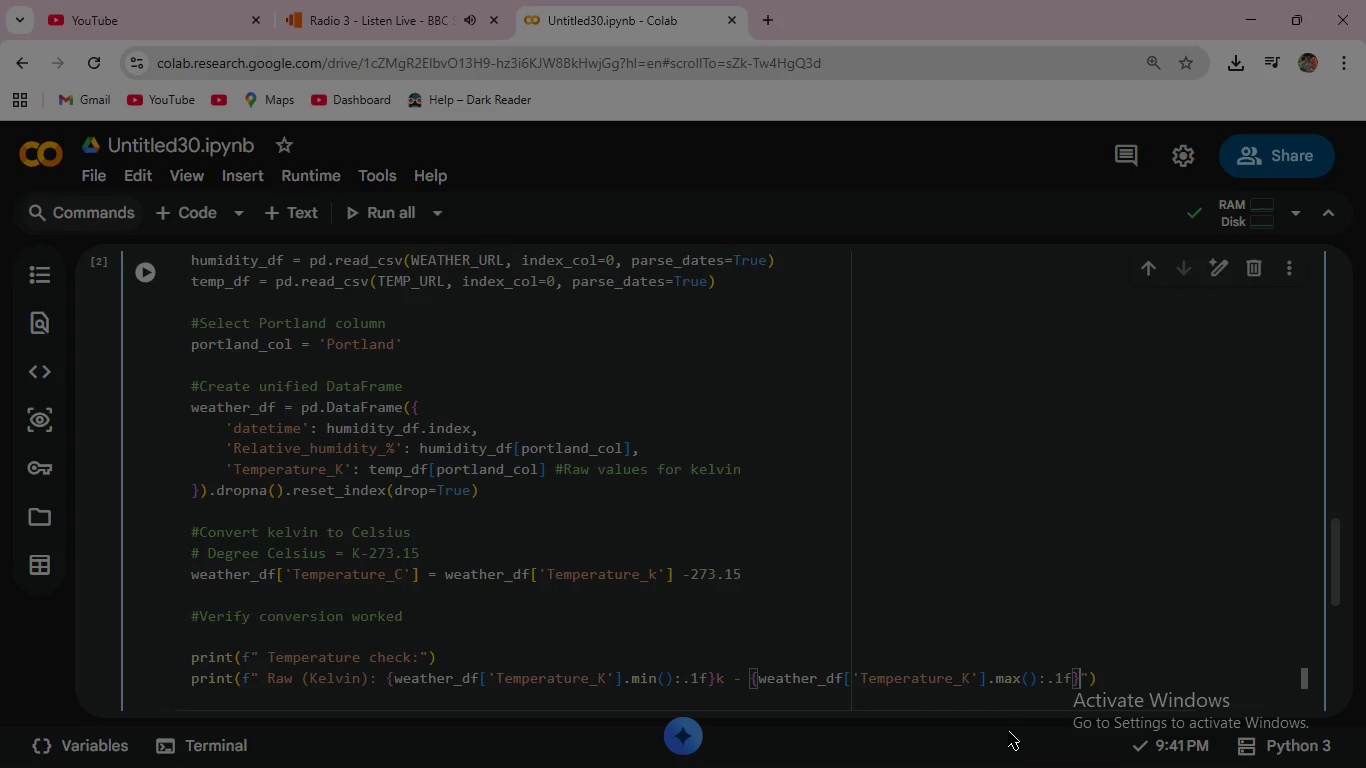 
key(Shift+K)
 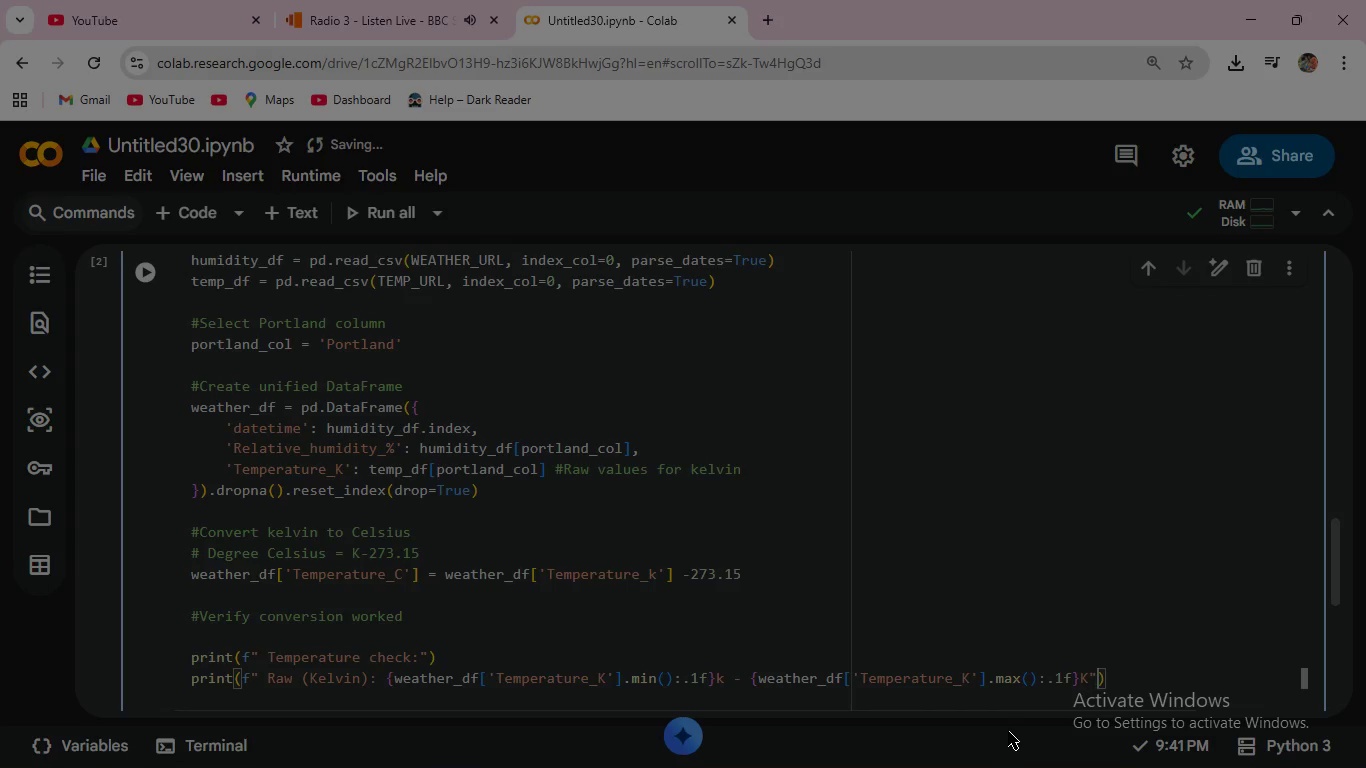 
key(ArrowRight)
 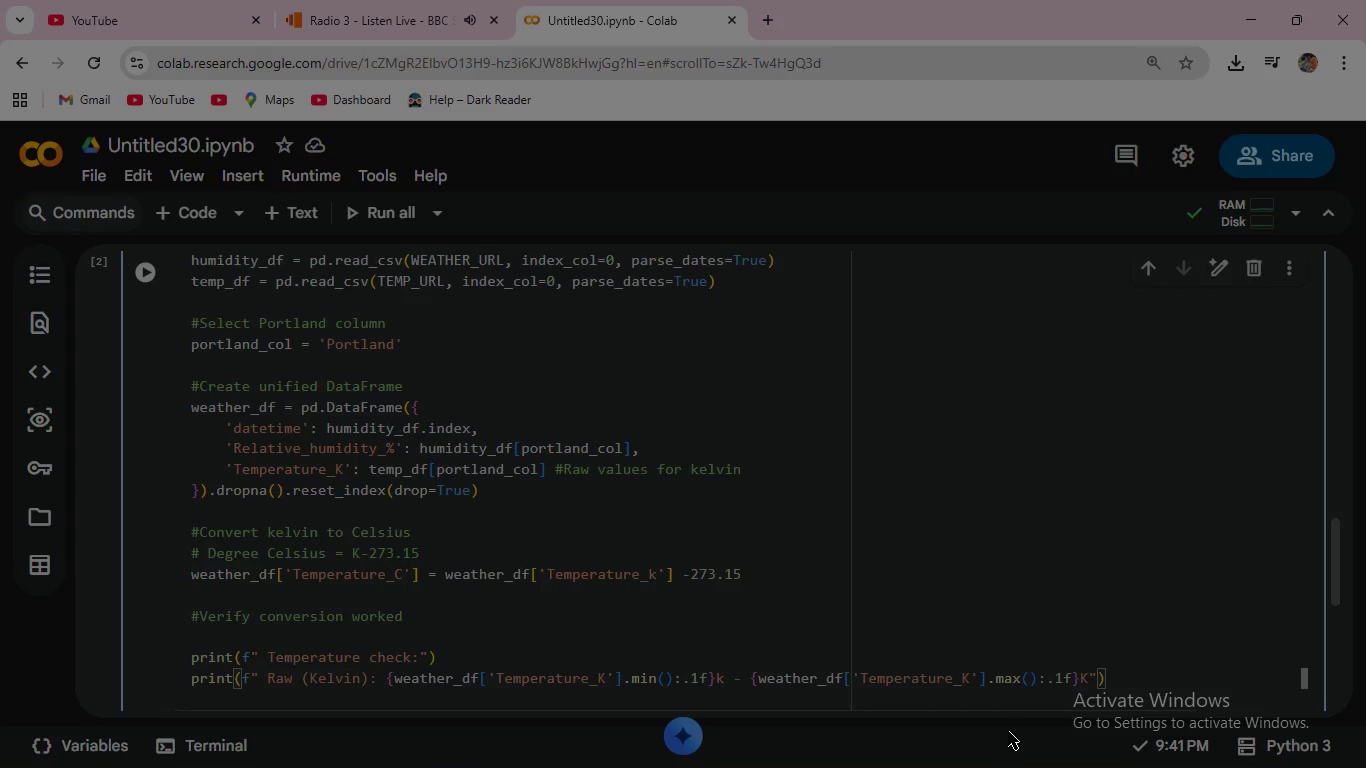 
key(ArrowRight)
 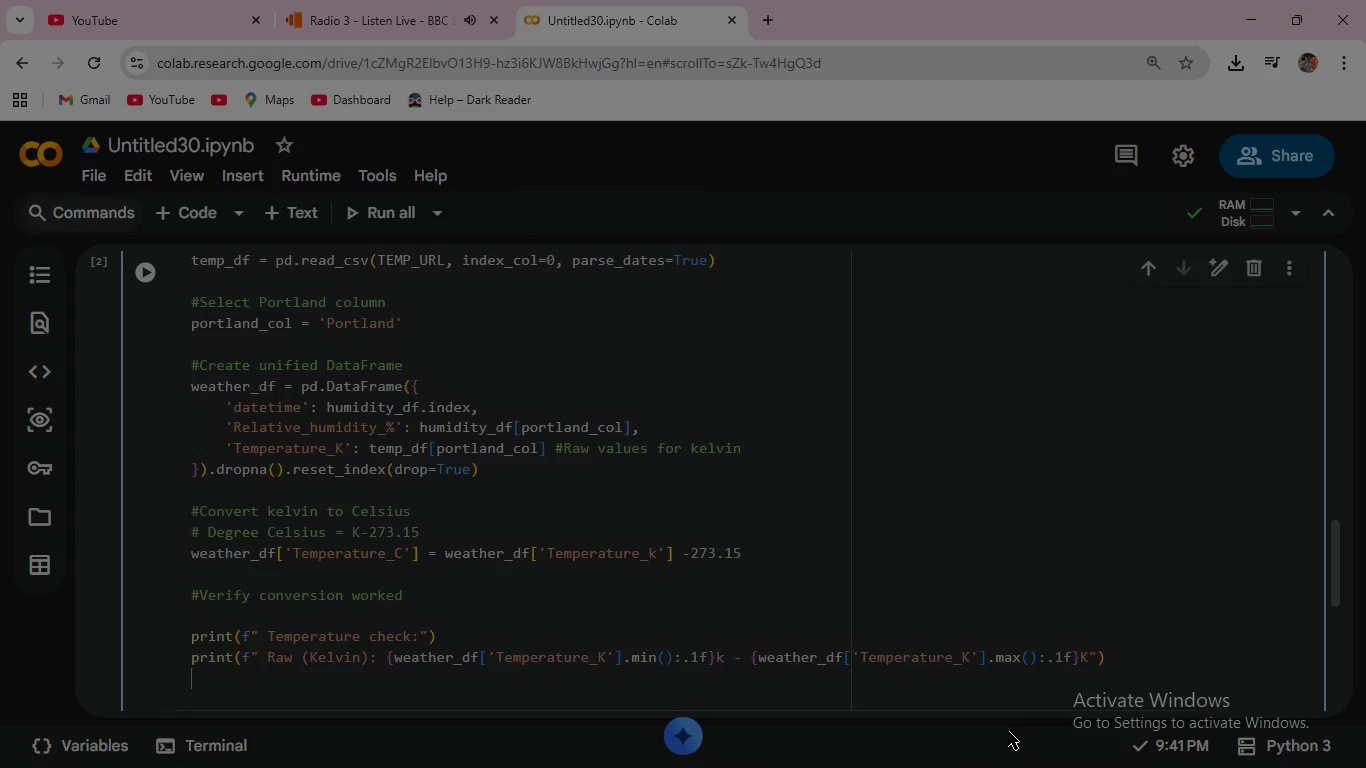 
key(Enter)
 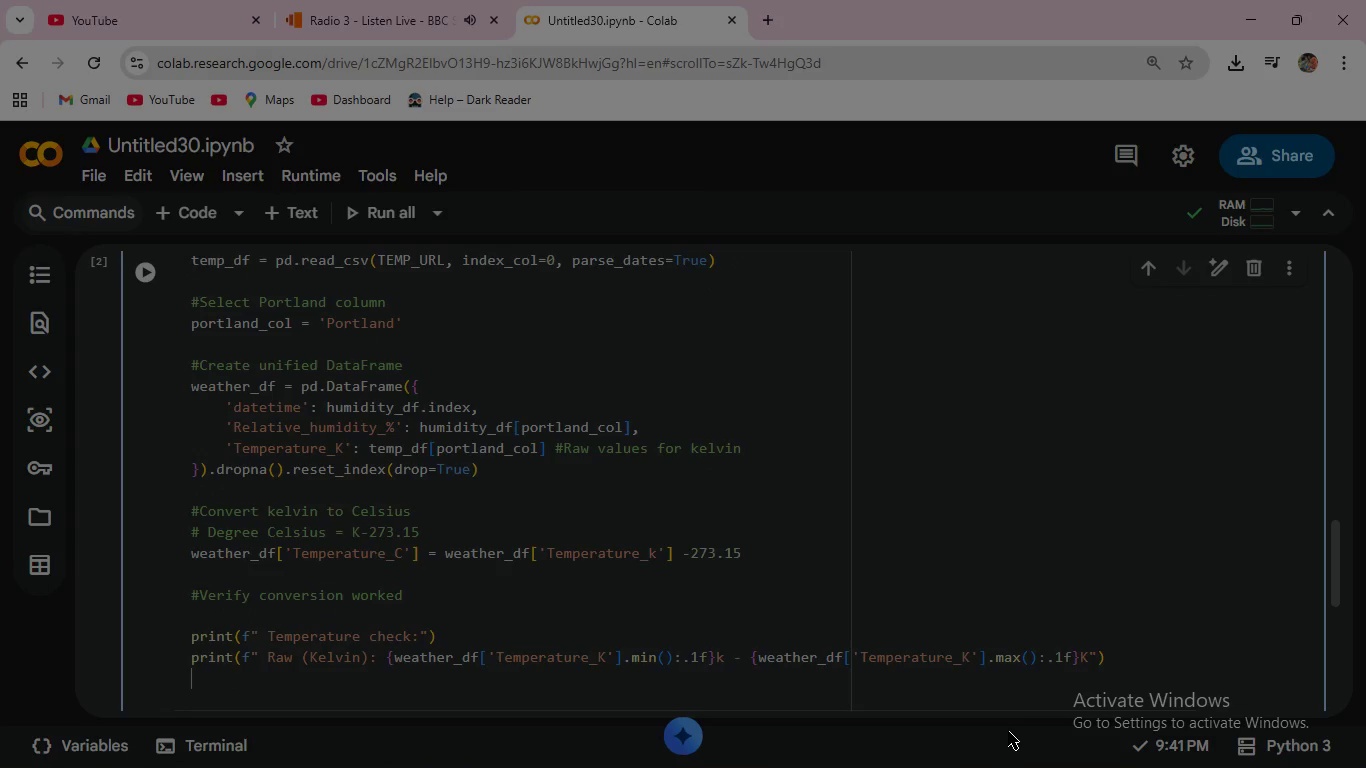 
wait(8.72)
 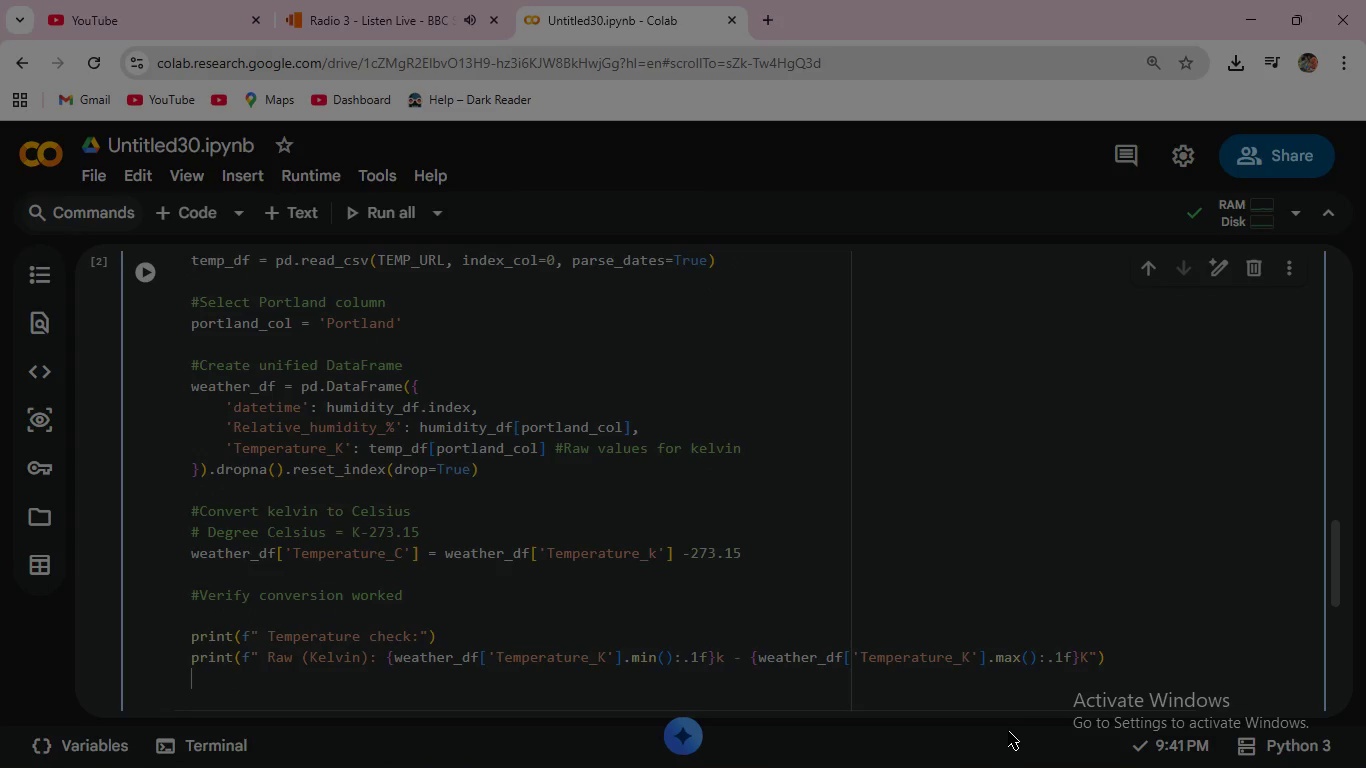 
type(print(f" Convrted in c)
 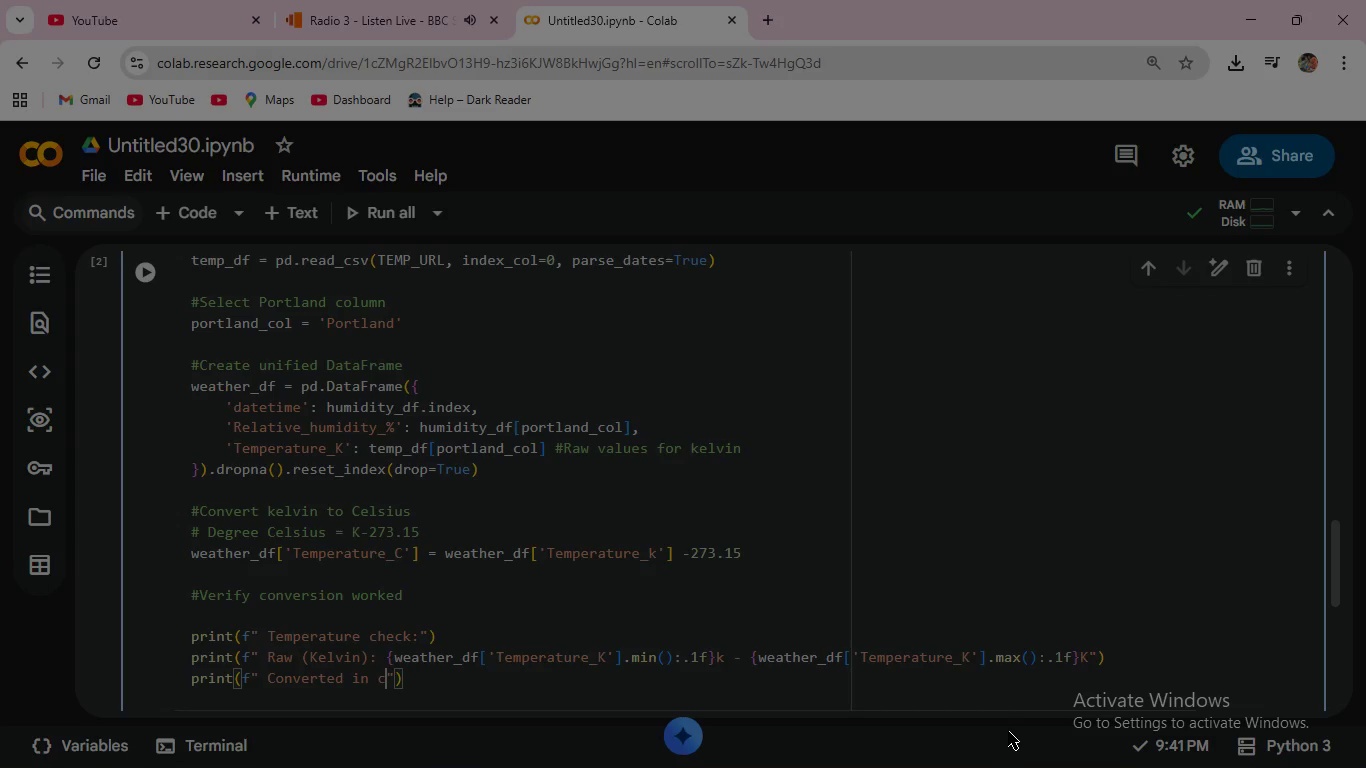 
key(E)
 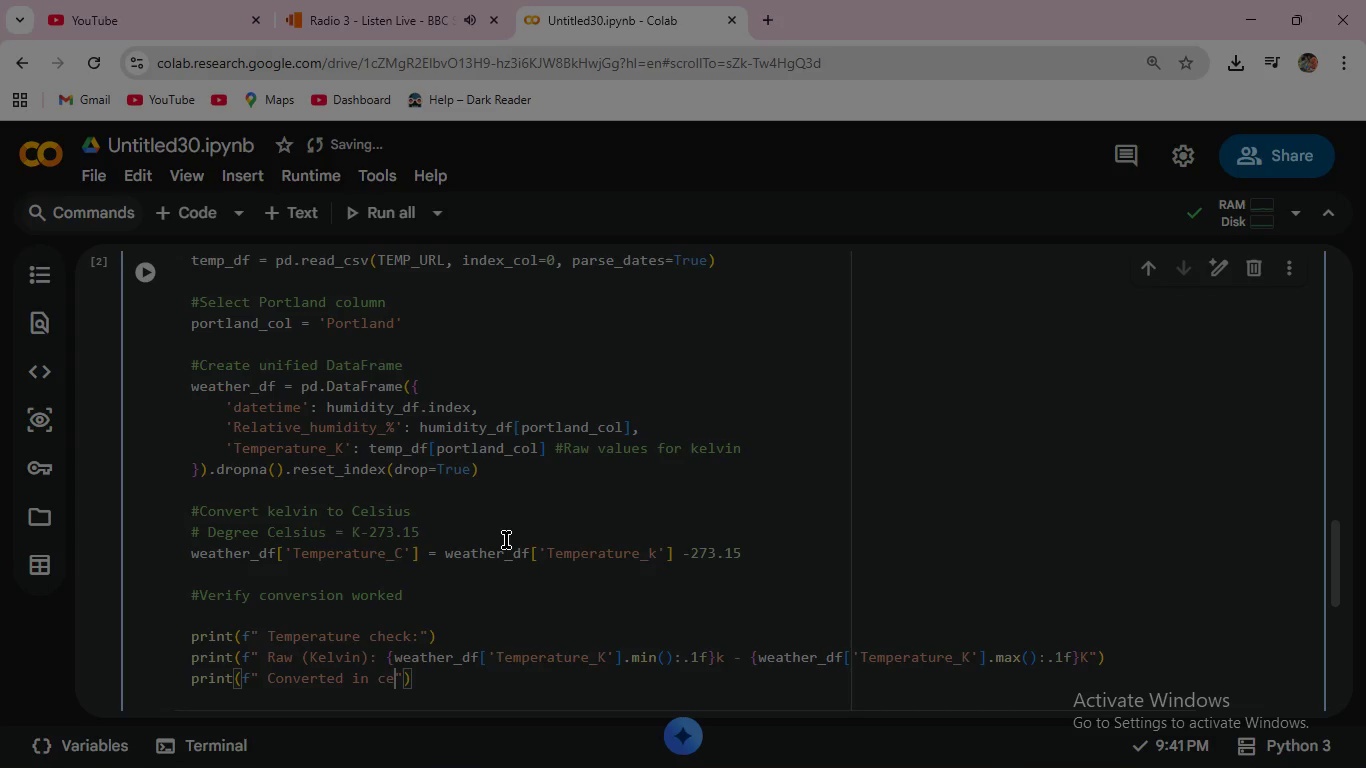 
key(Backspace)
key(Backspace)
type(Celsius)
 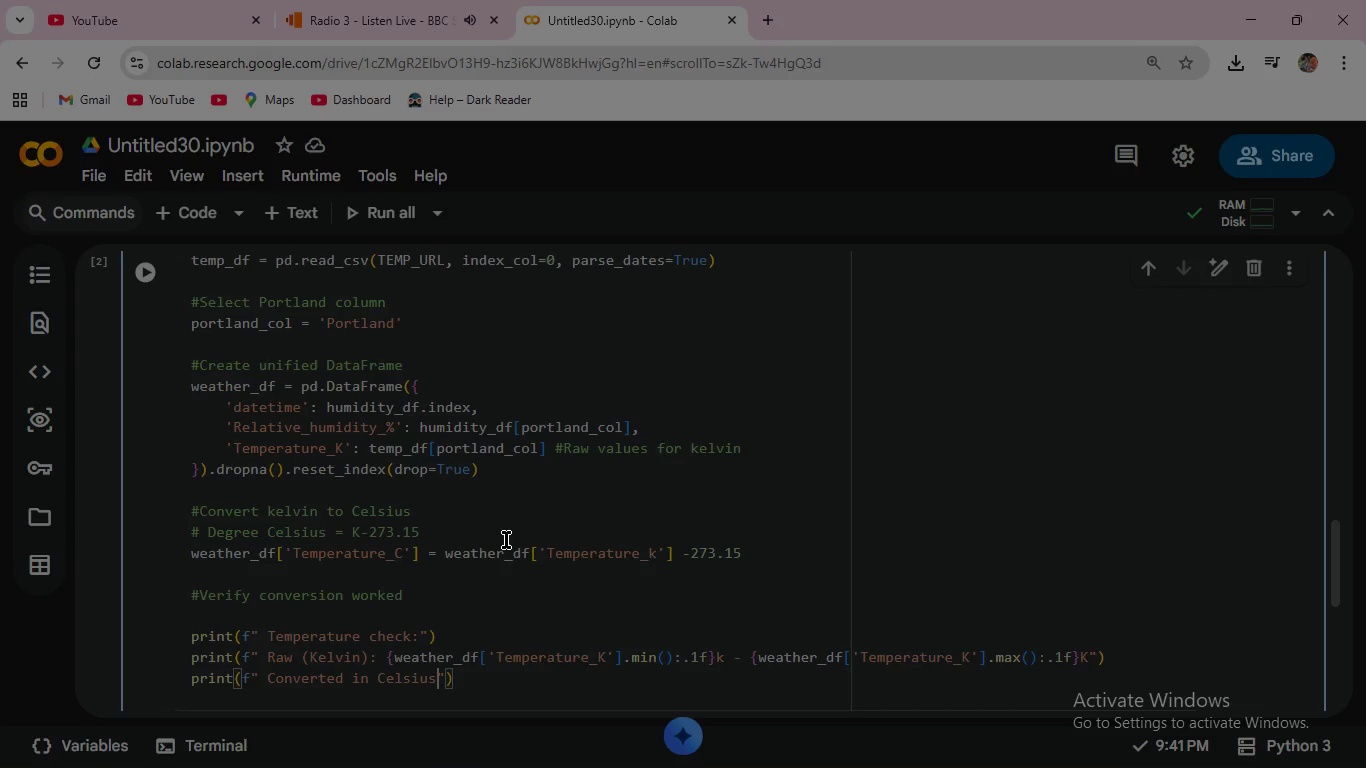 
key(ArrowRight)
 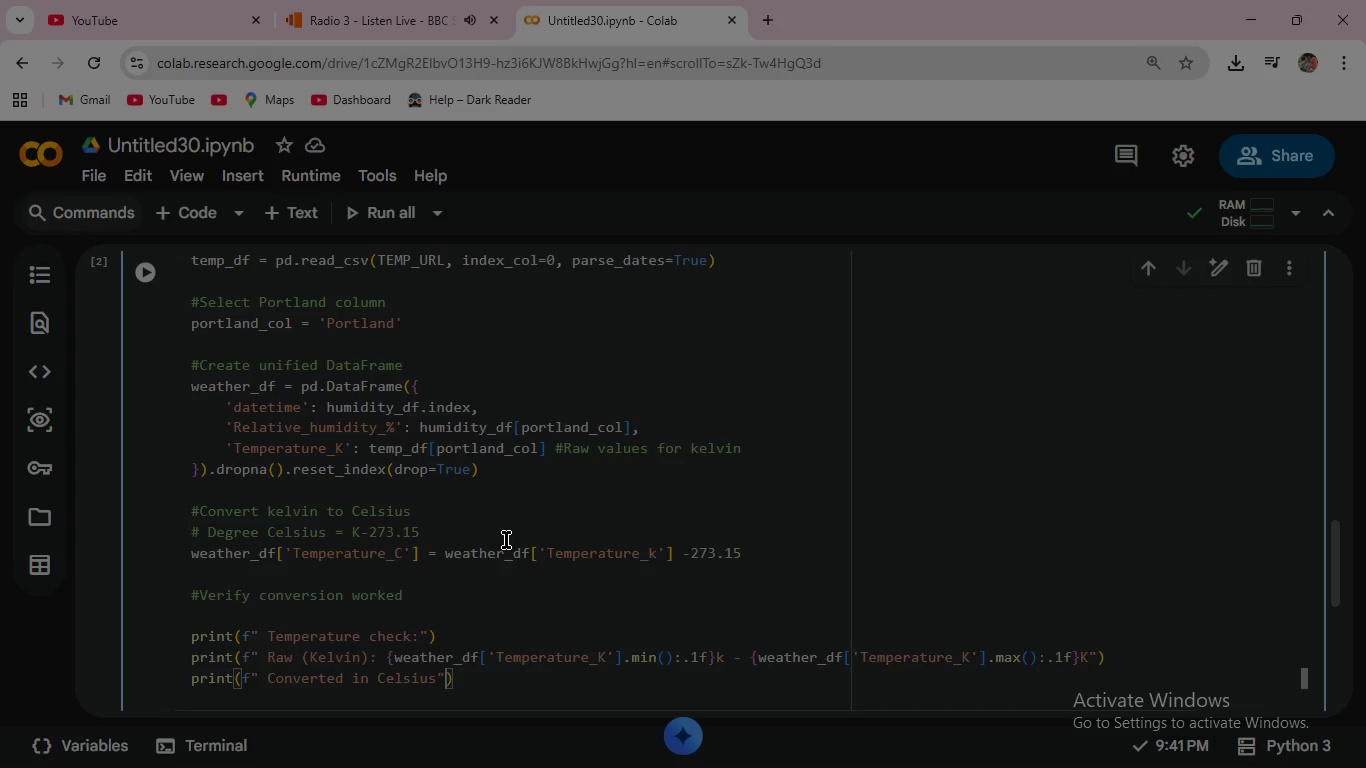 
key(ArrowLeft)
 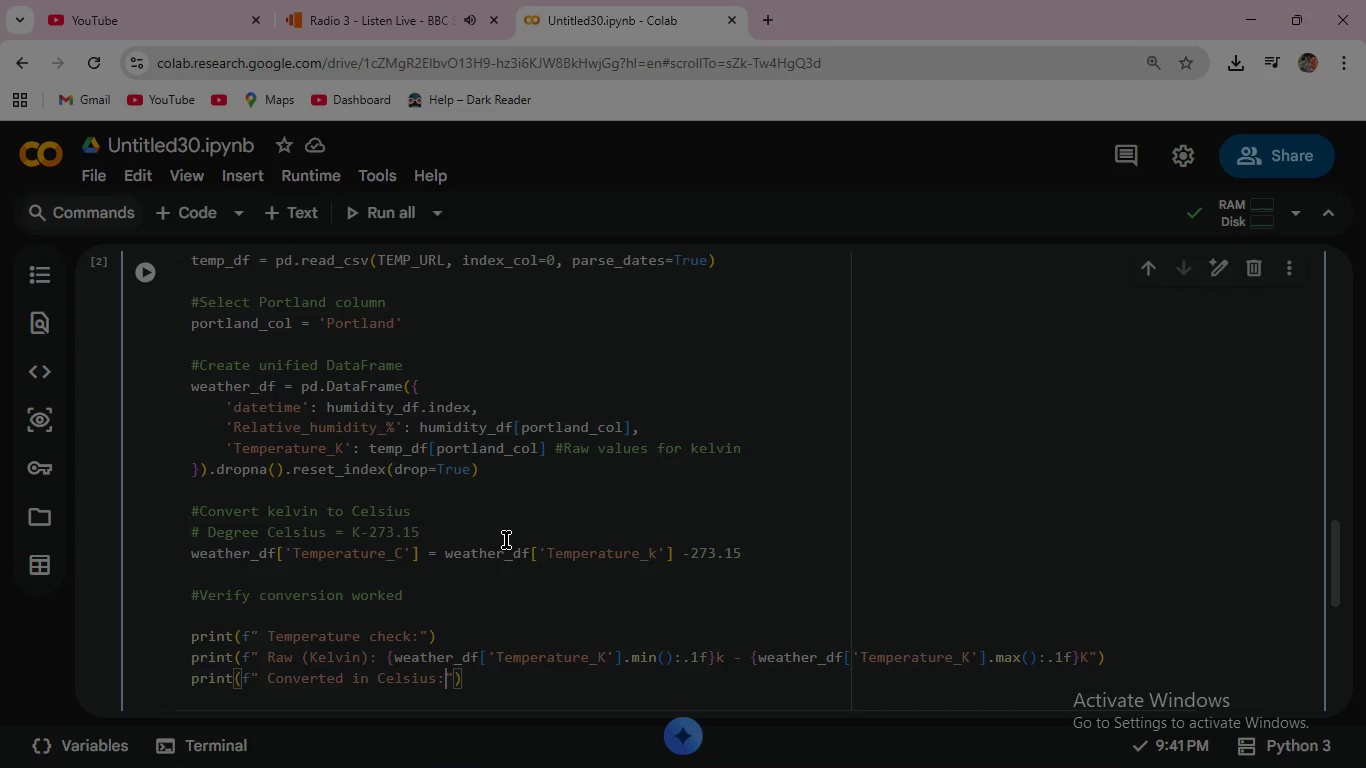 
type(: {weather)
 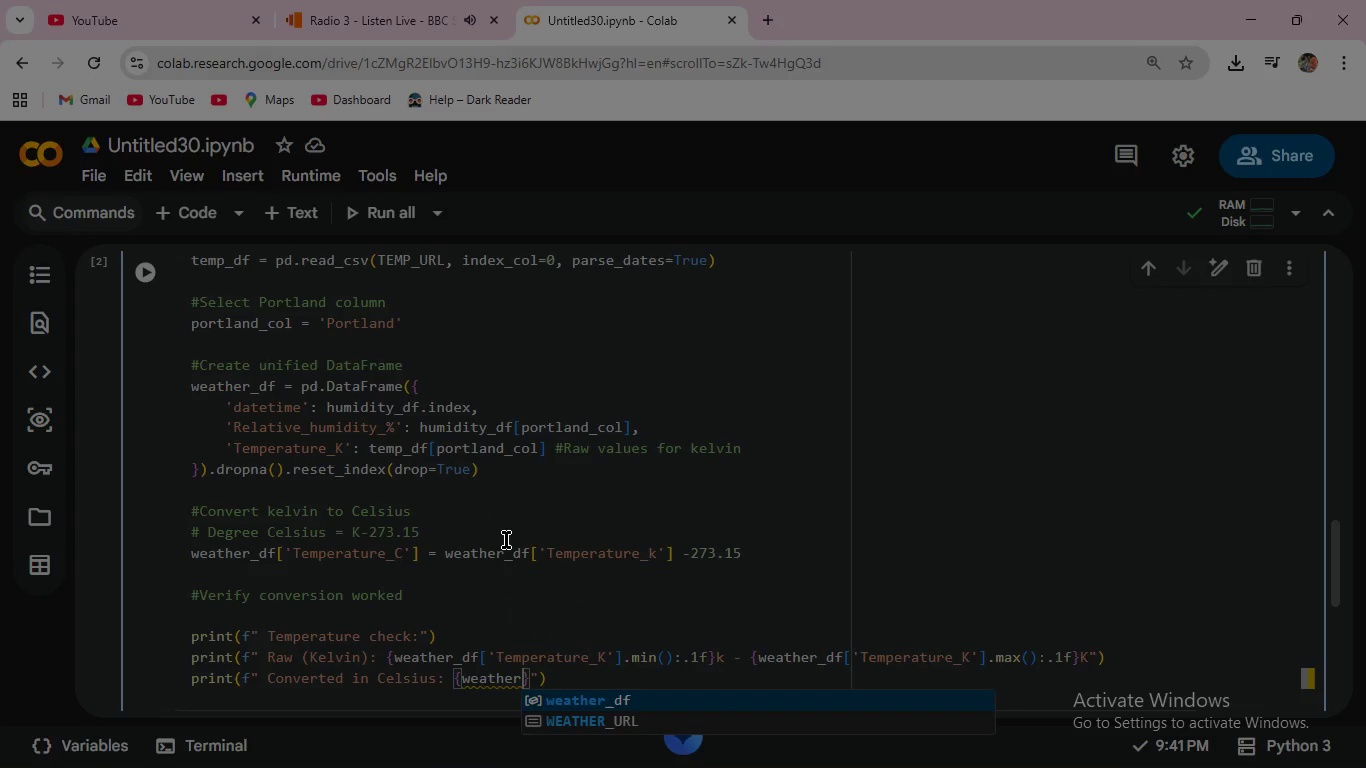 
key(Enter)
 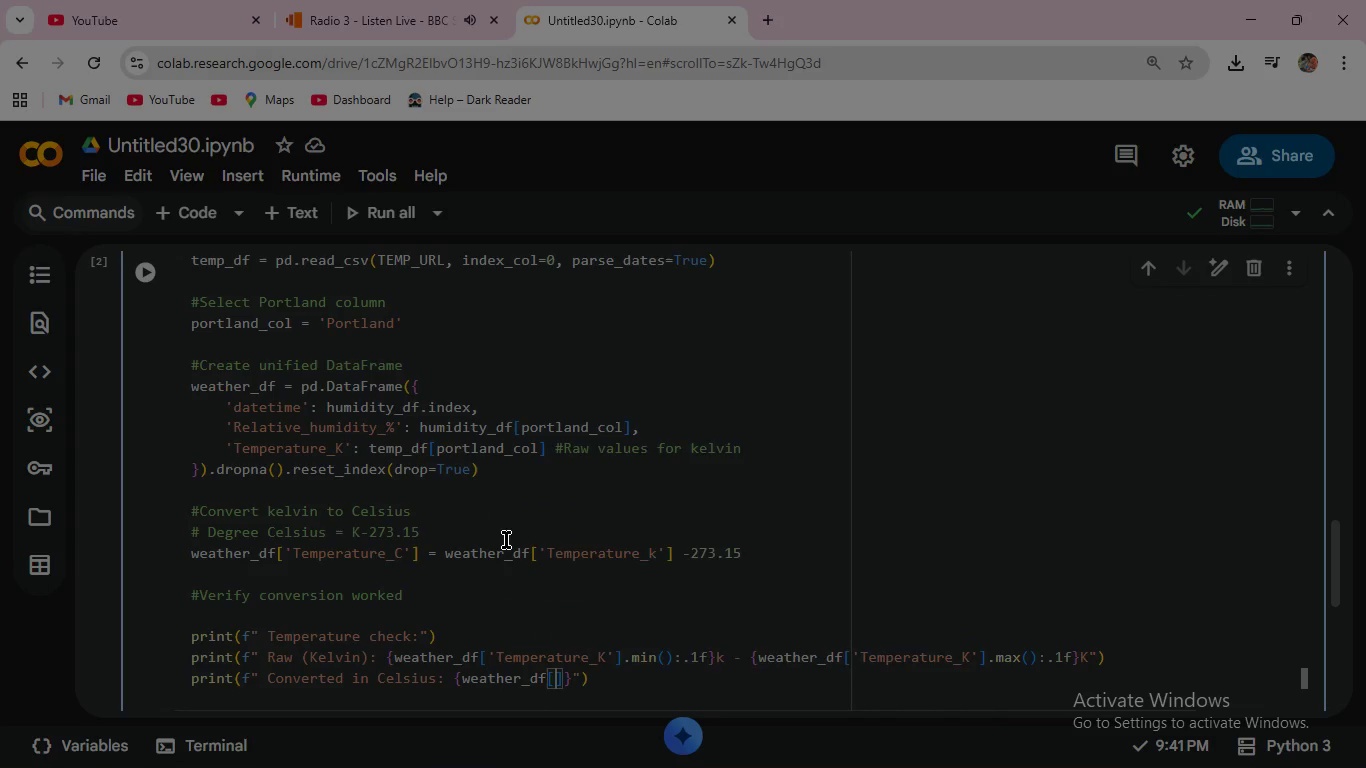 
key(BracketLeft)
 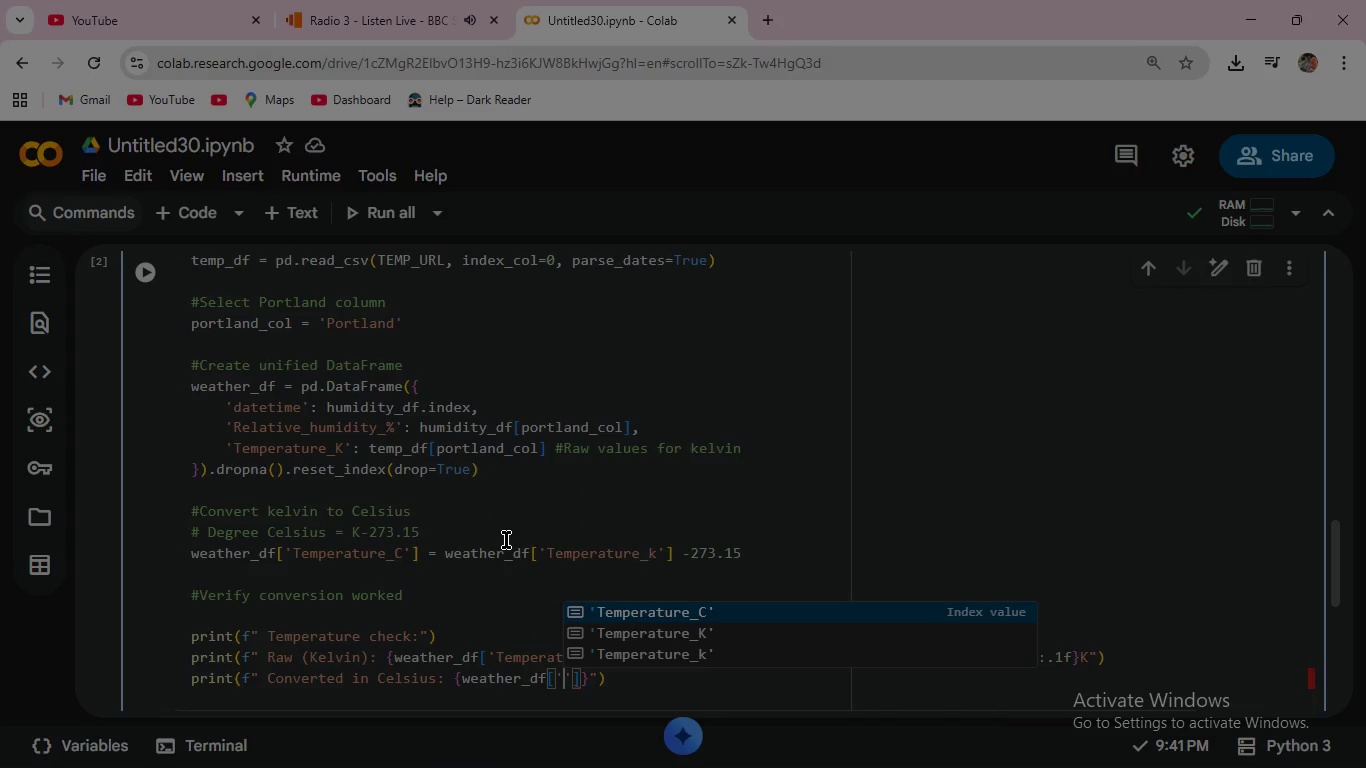 
key(Quote)
 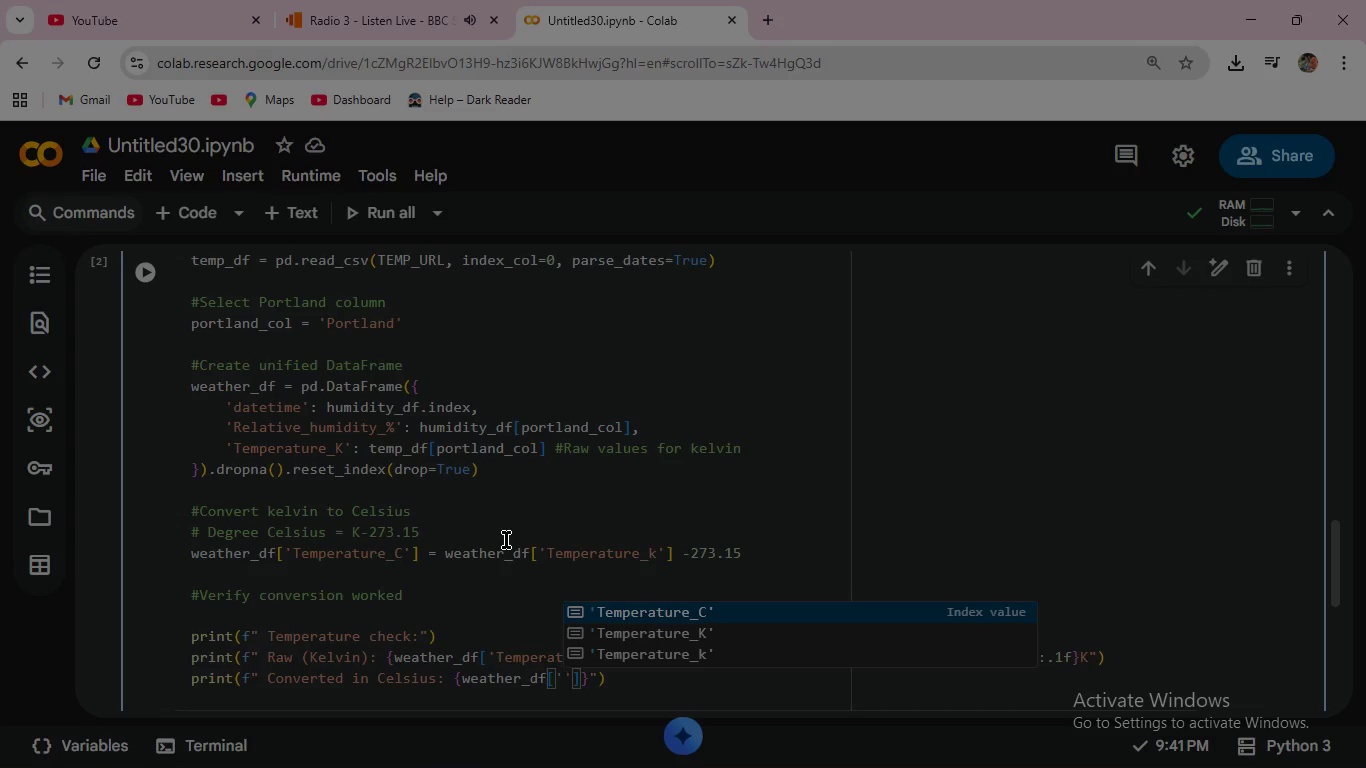 
wait(5.17)
 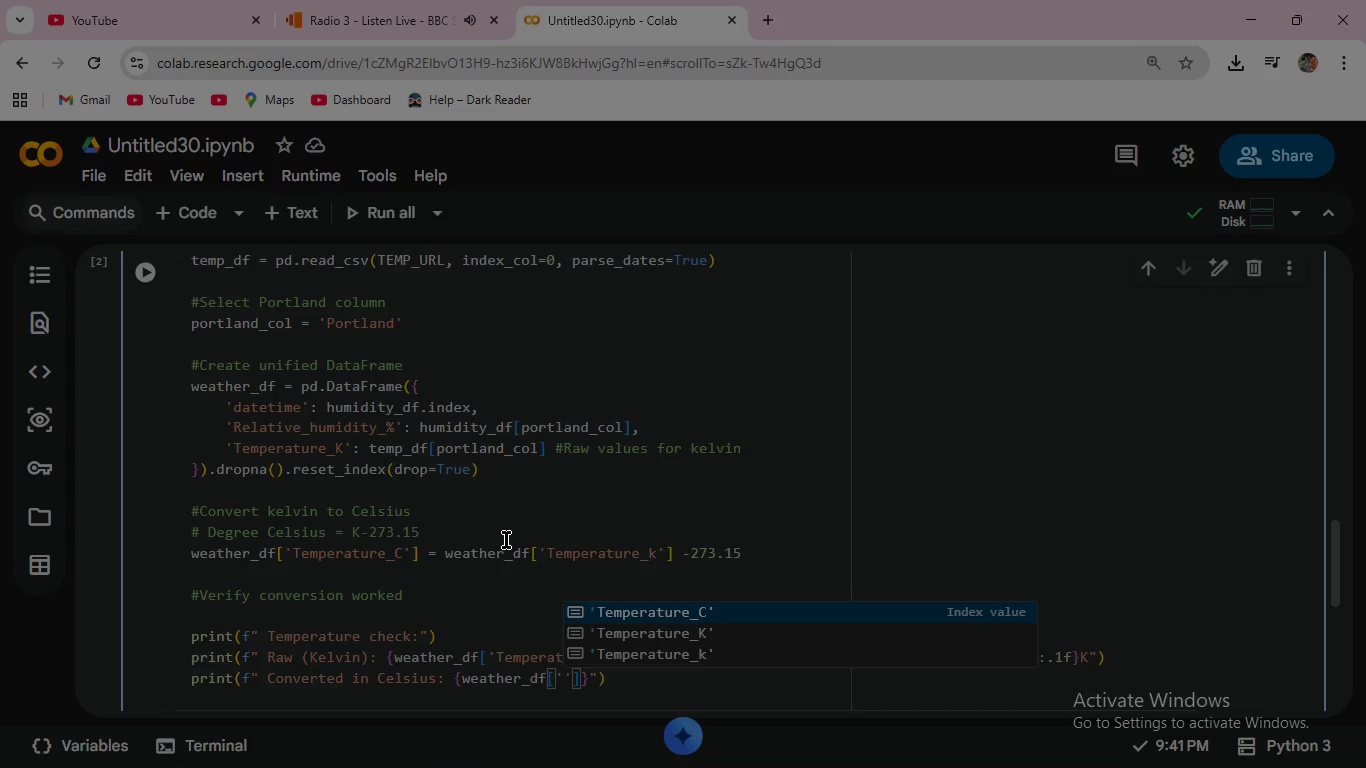 
key(Enter)
 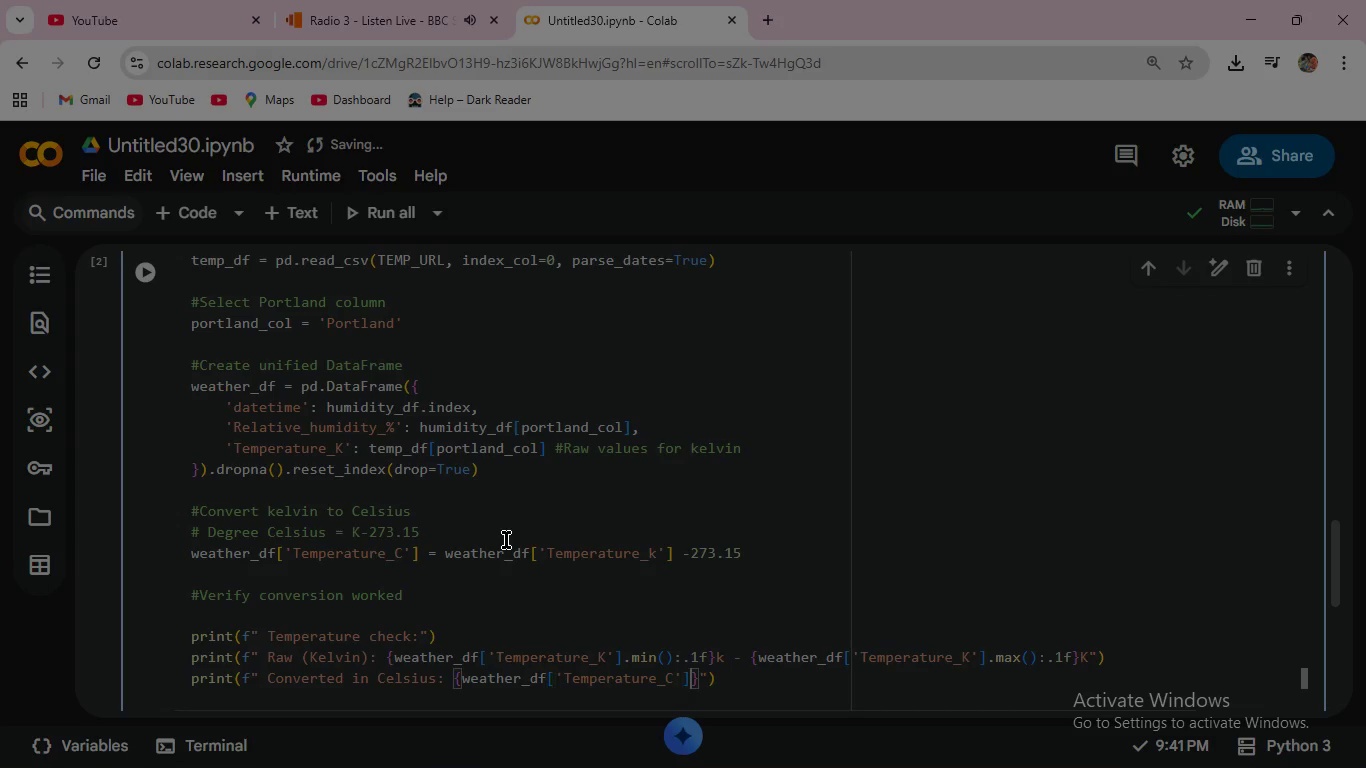 
key(ArrowRight)
 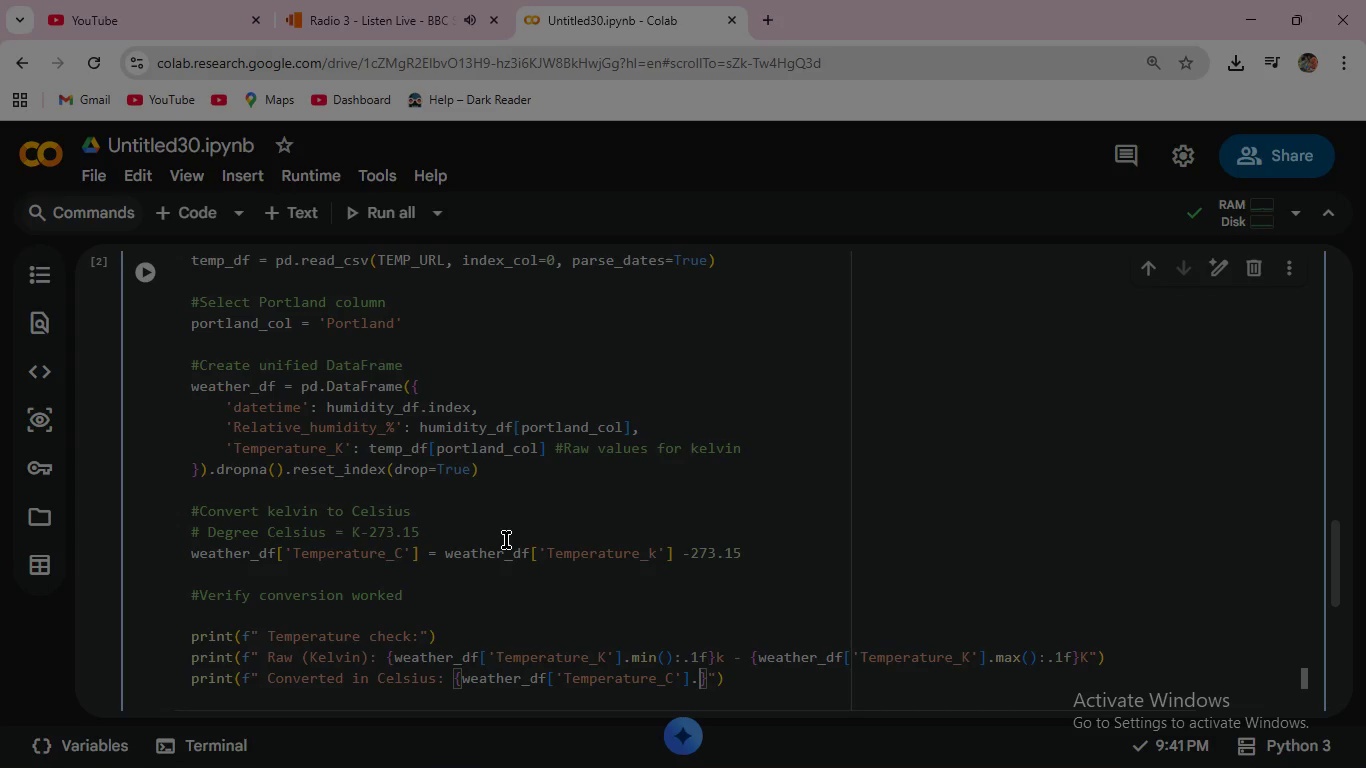 
type(.min()
 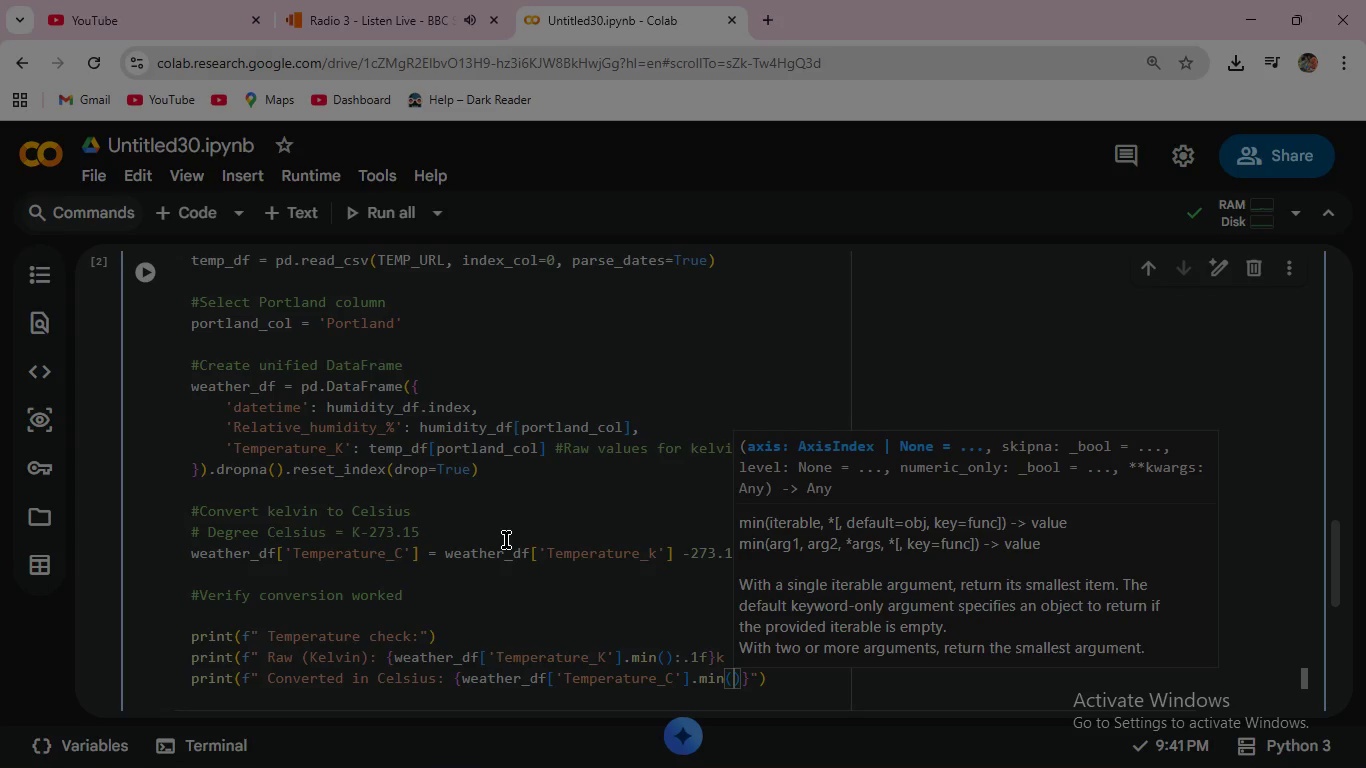 
key(ArrowRight)
 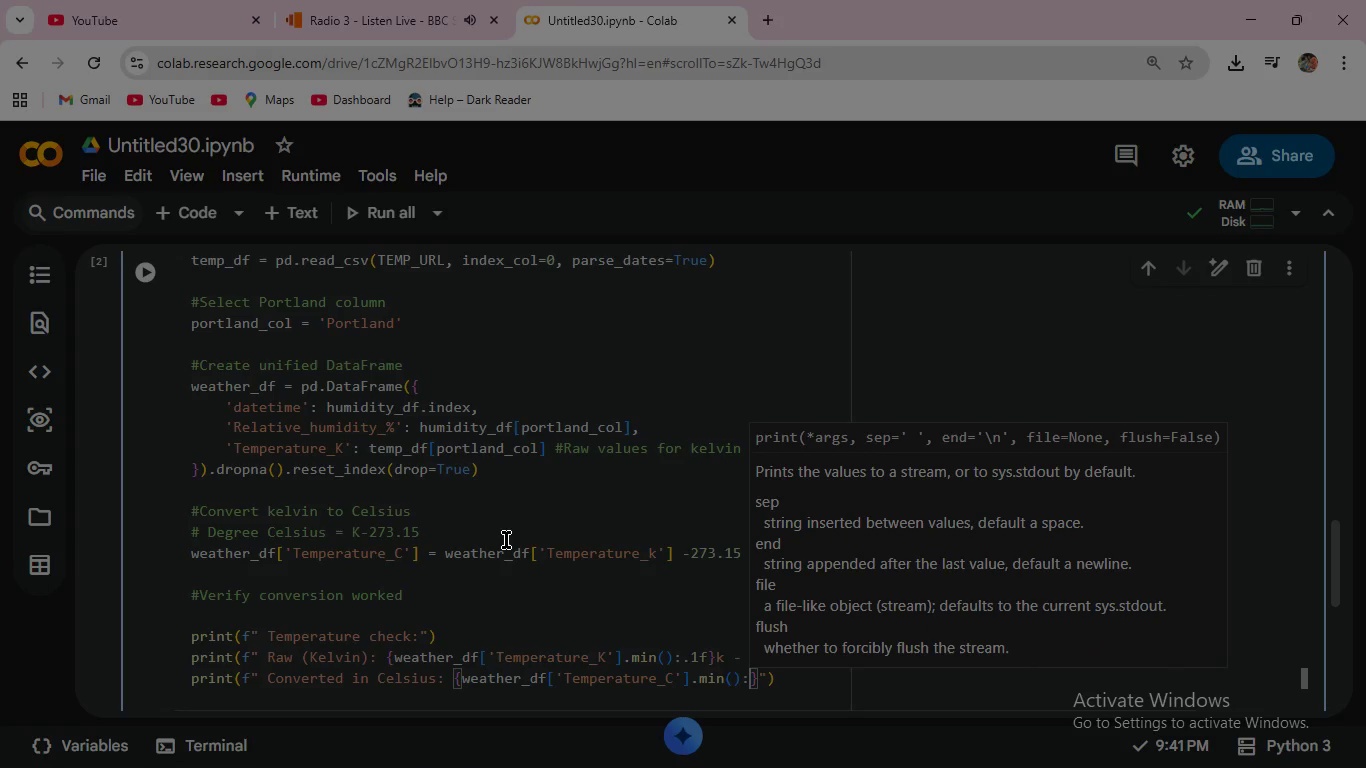 
type(:.1f)
 